 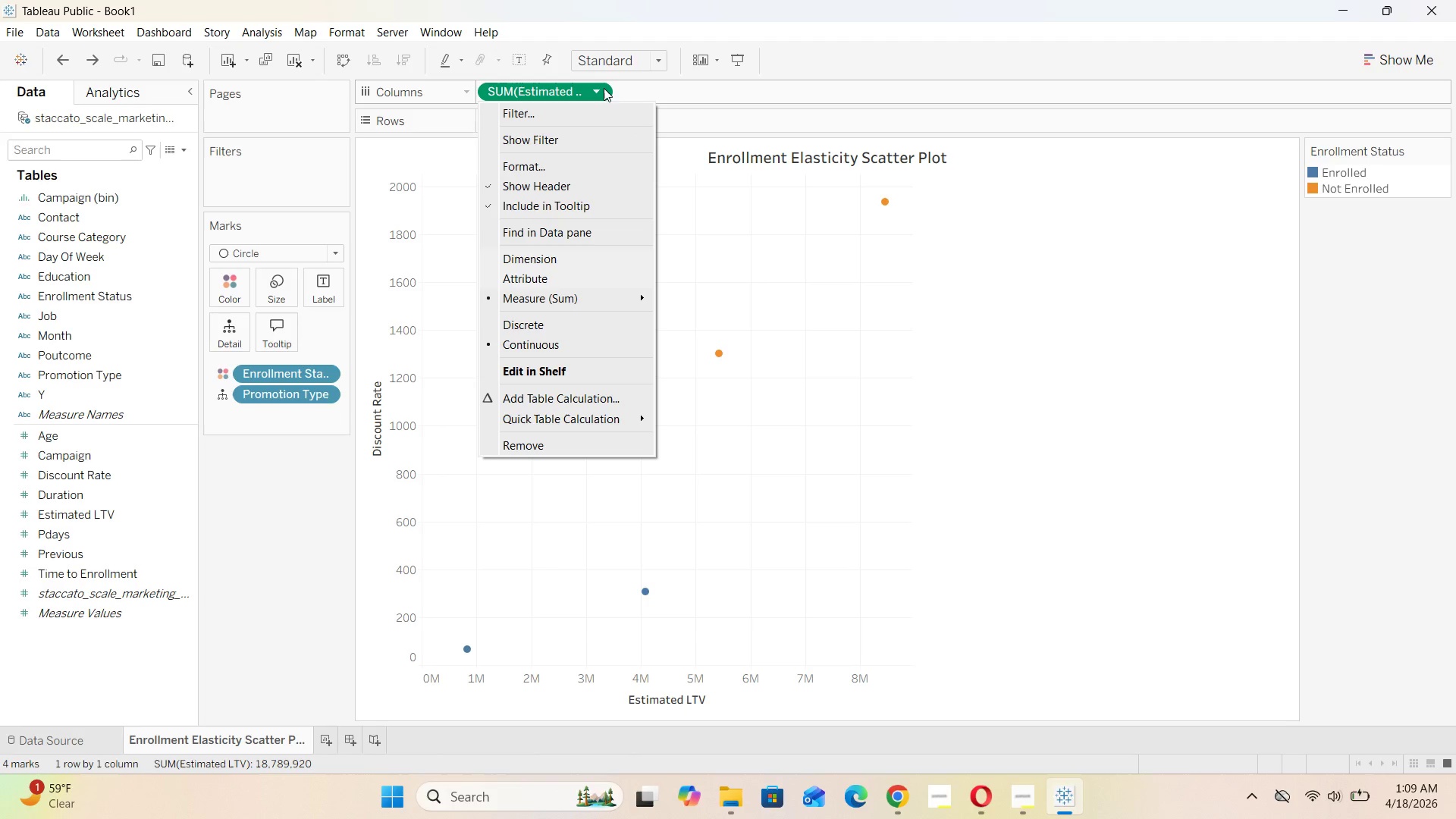 
left_click([541, 265])
 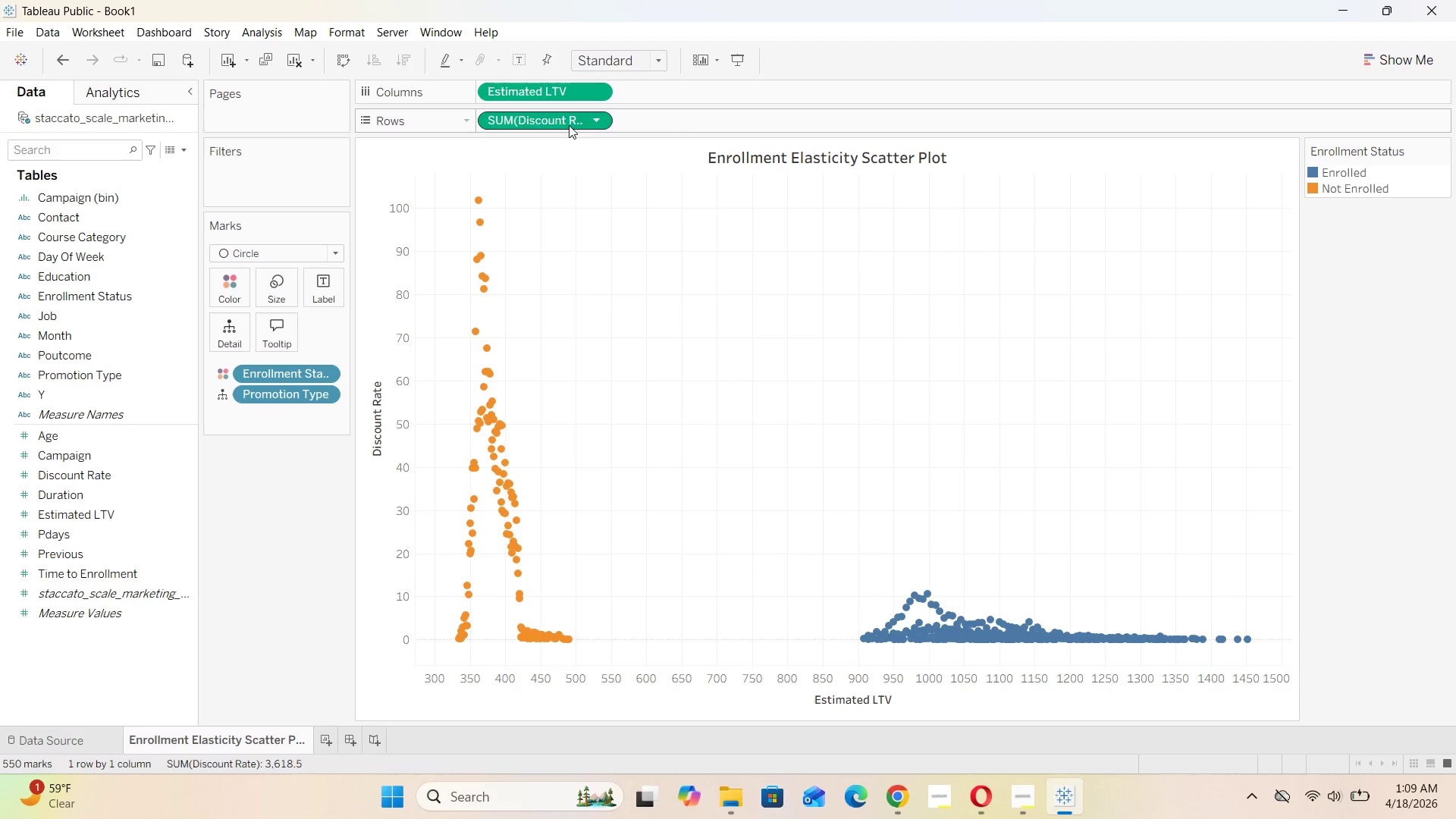 
left_click([593, 118])
 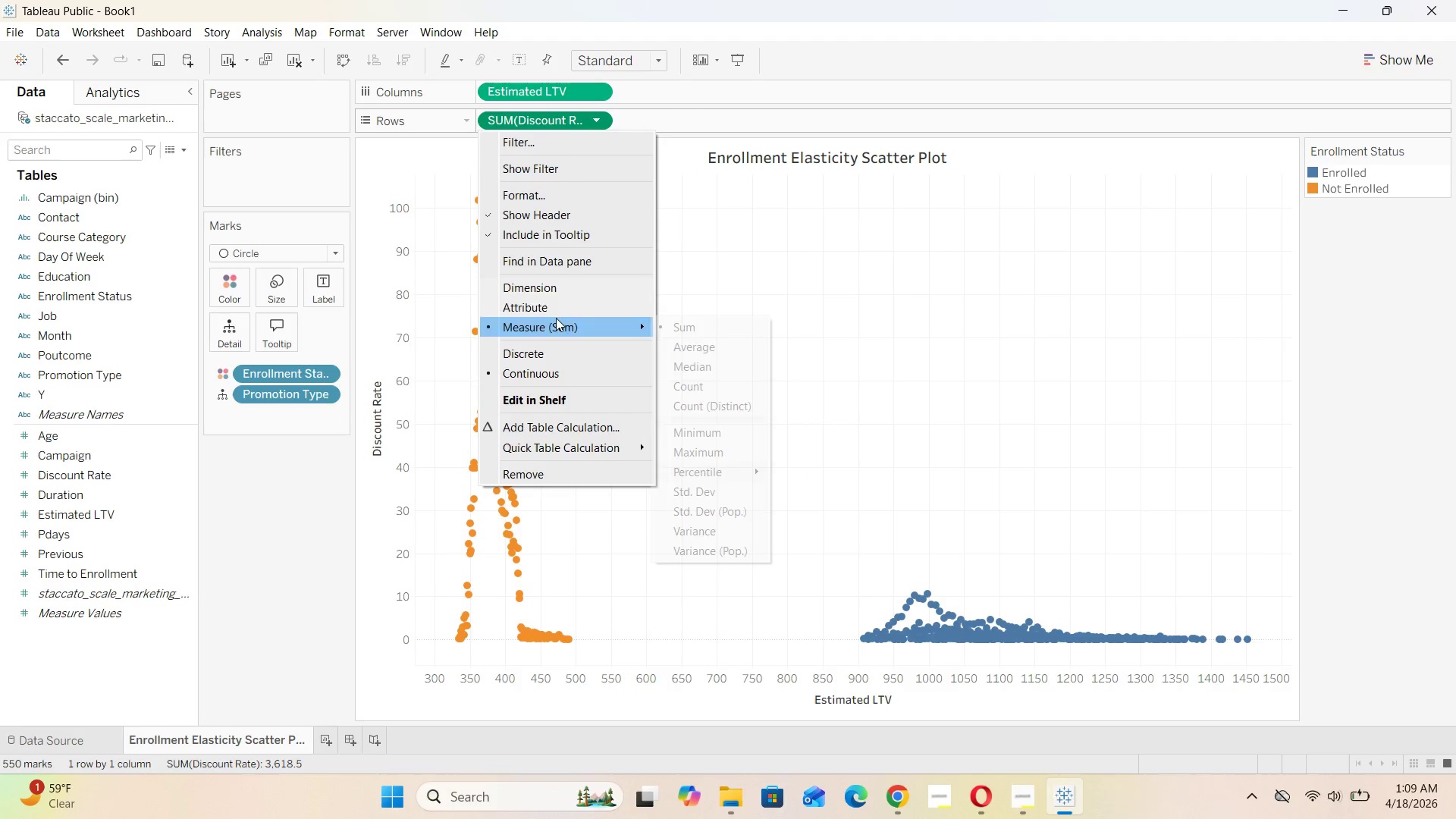 
left_click([557, 290])
 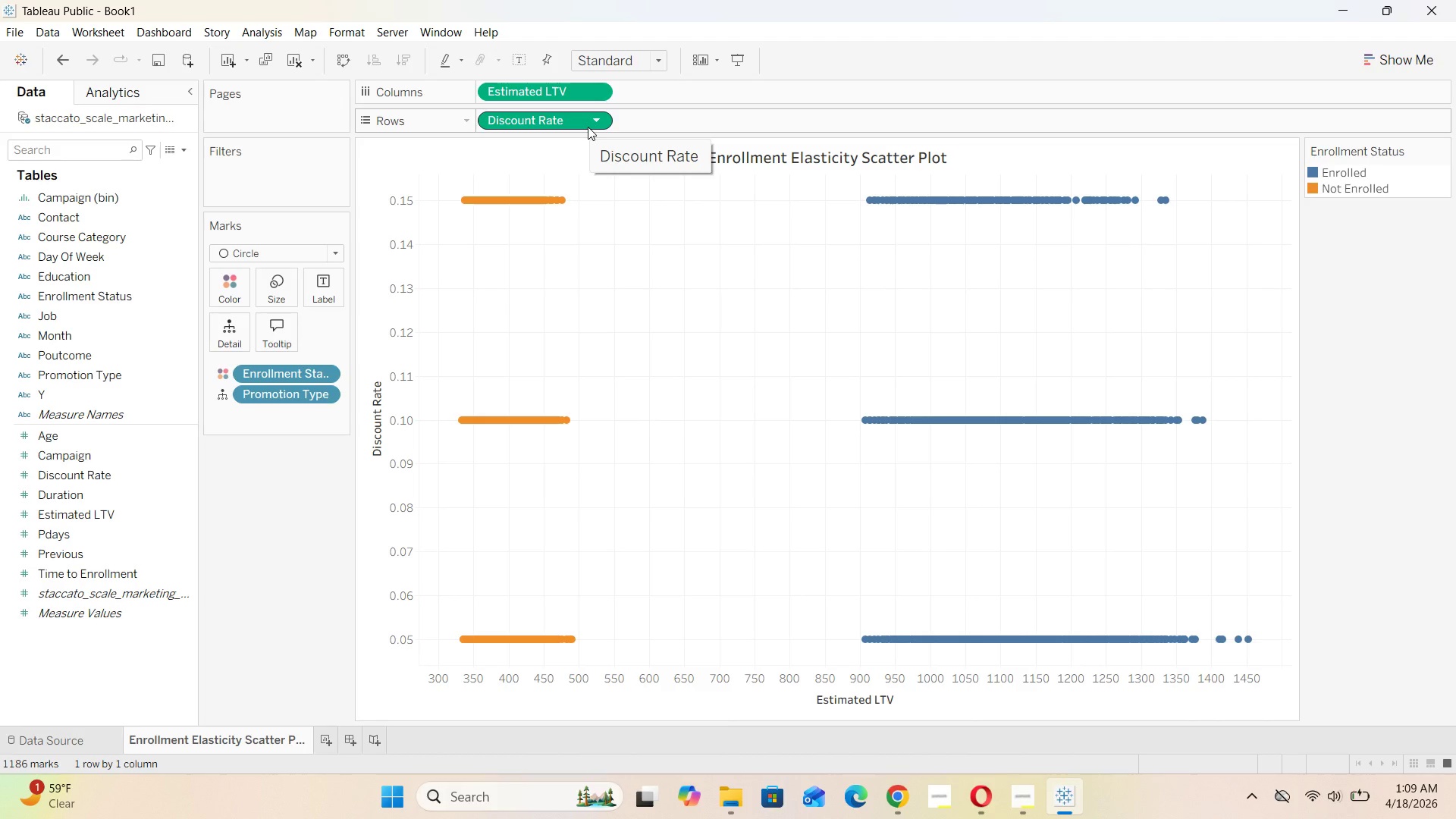 
wait(27.81)
 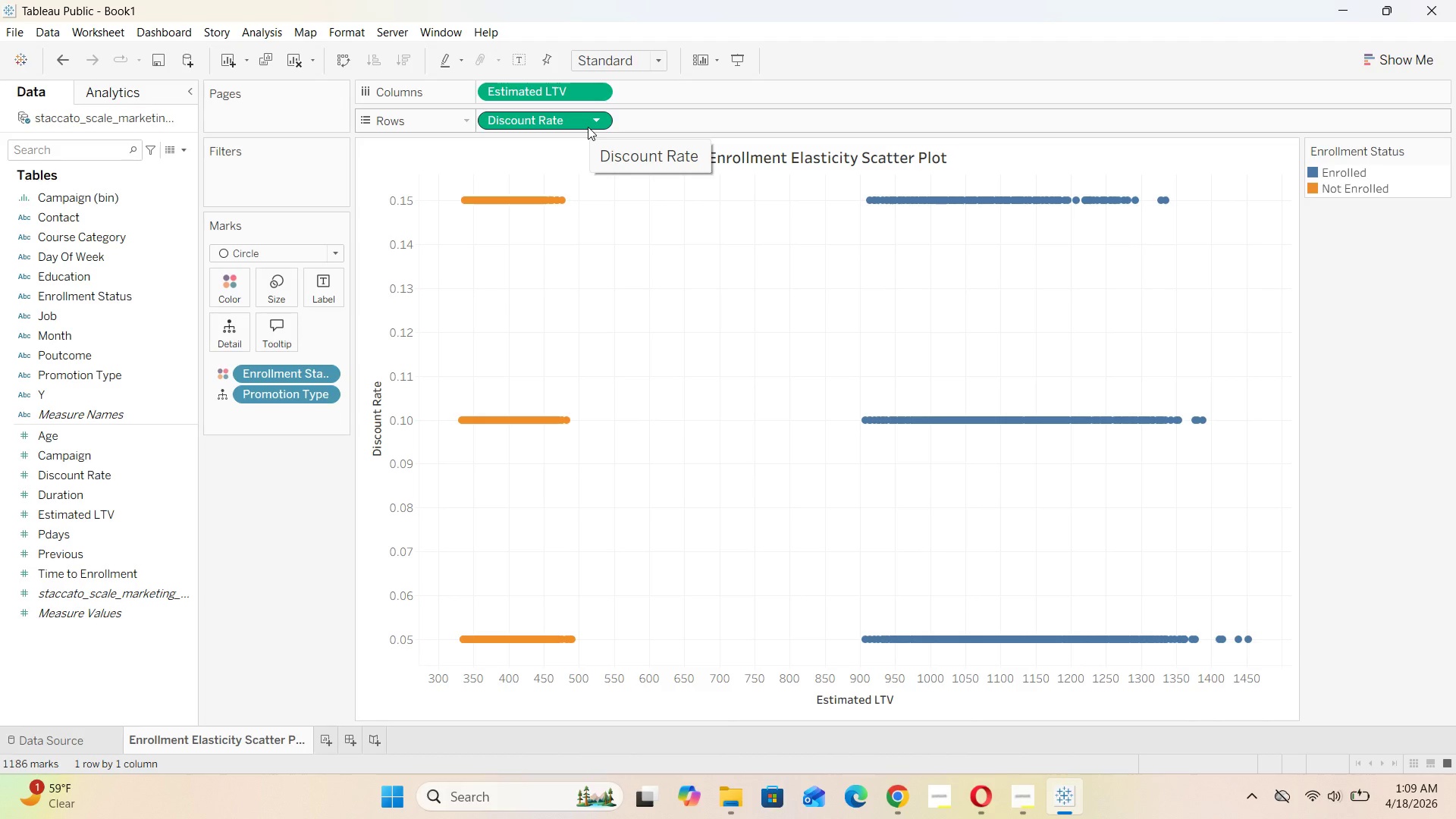 
left_click([595, 119])
 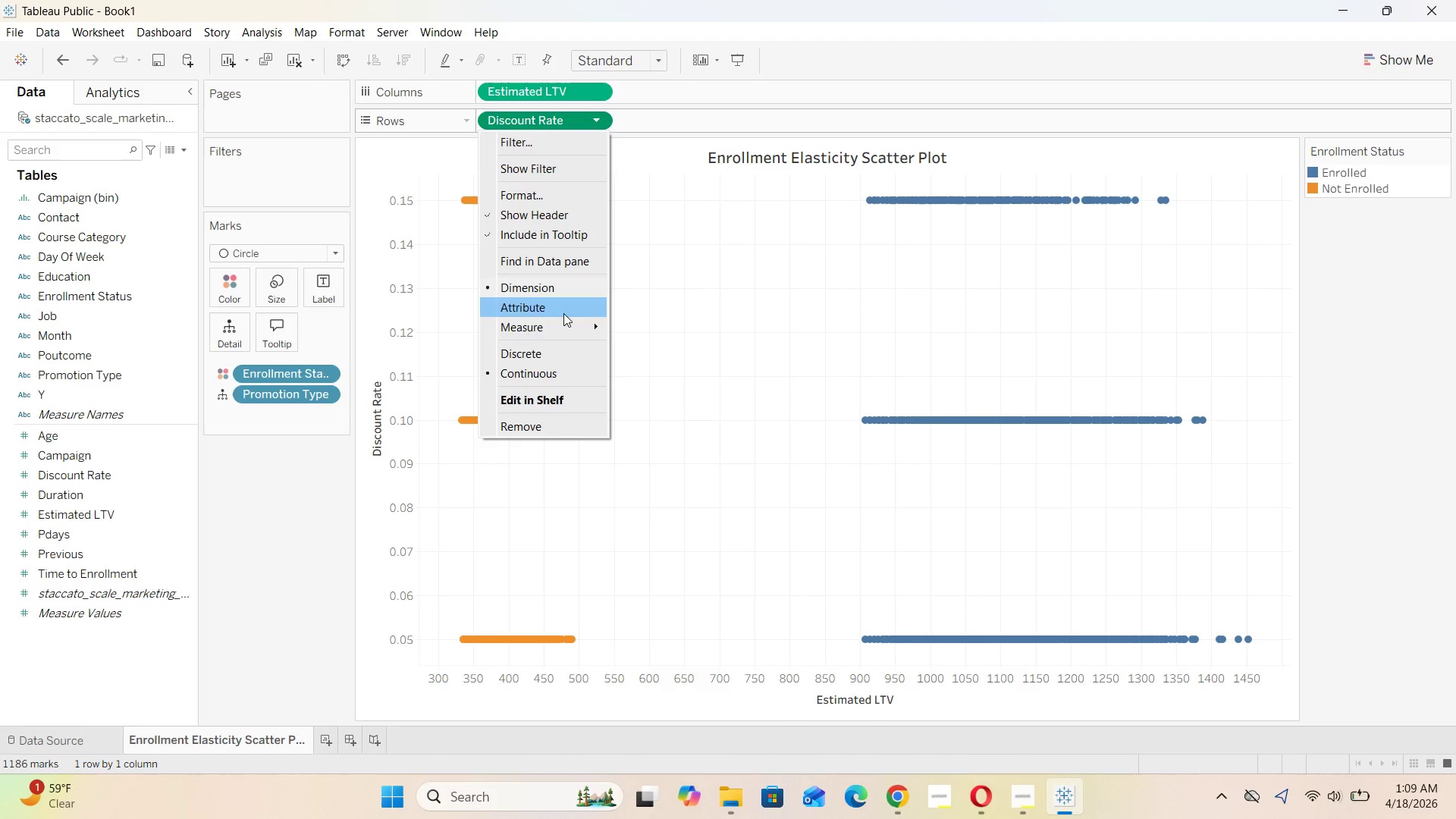 
left_click([656, 343])
 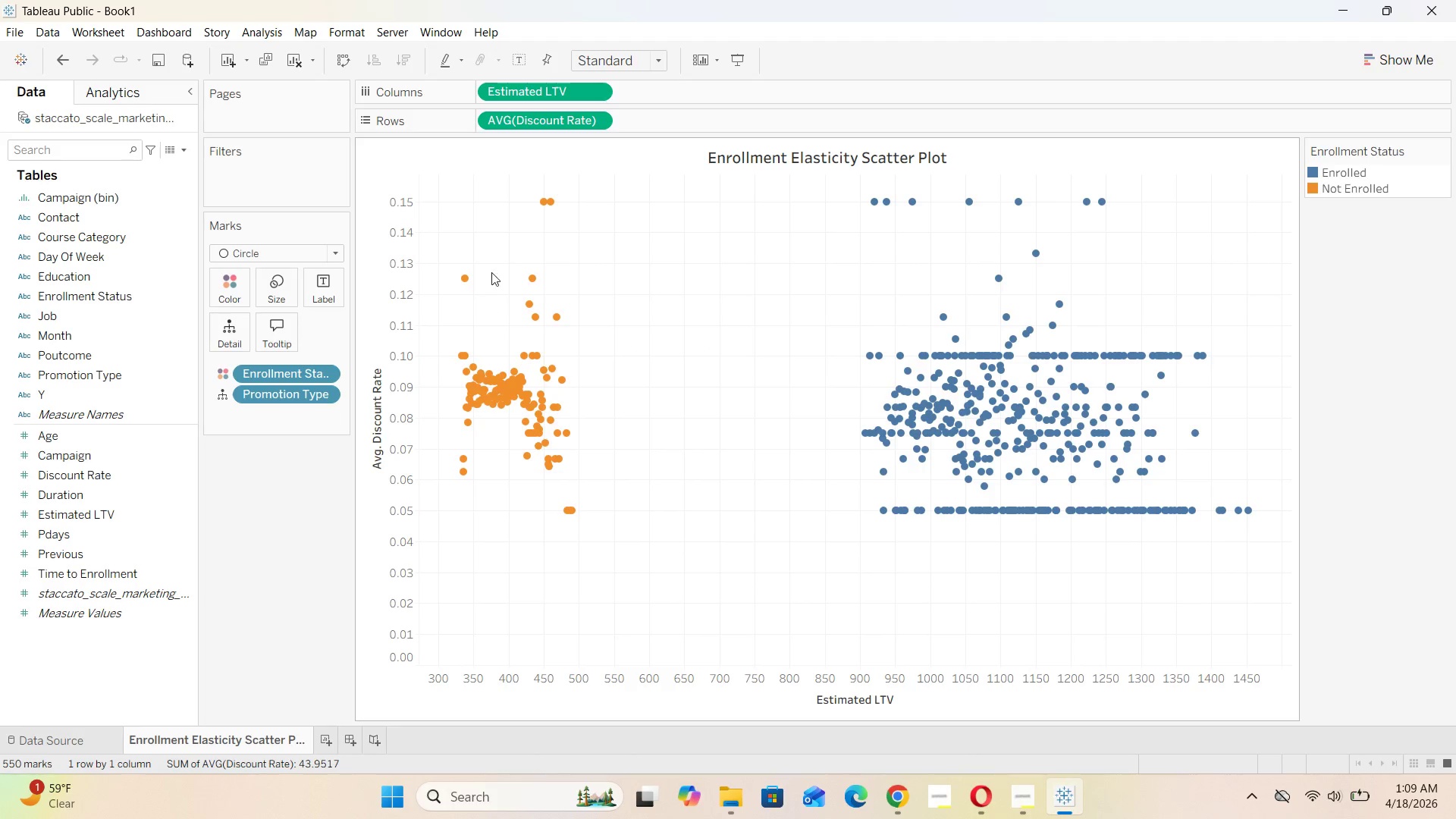 
left_click_drag(start_coordinate=[521, 118], to_coordinate=[293, 483])
 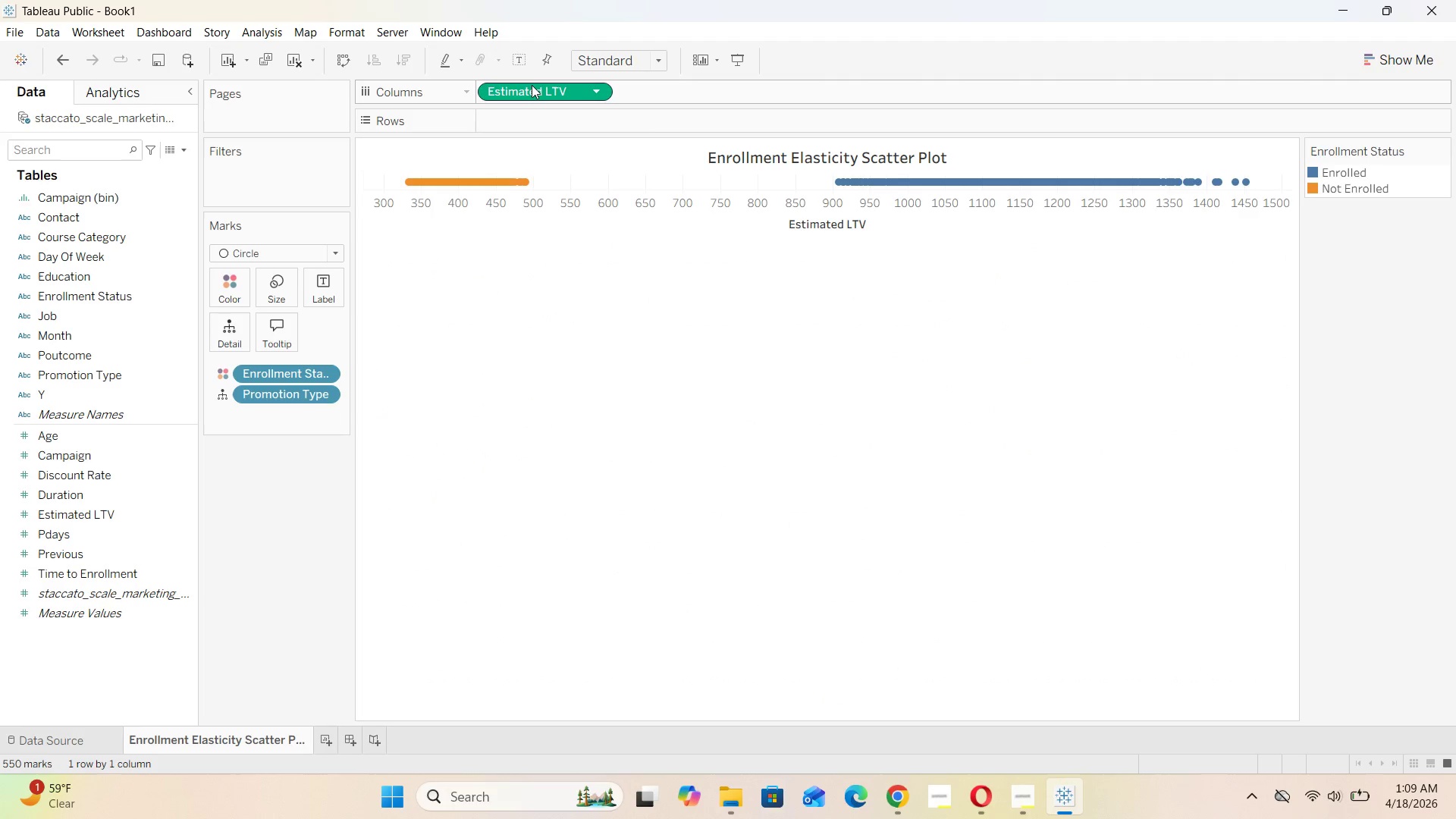 
left_click_drag(start_coordinate=[532, 86], to_coordinate=[317, 522])
 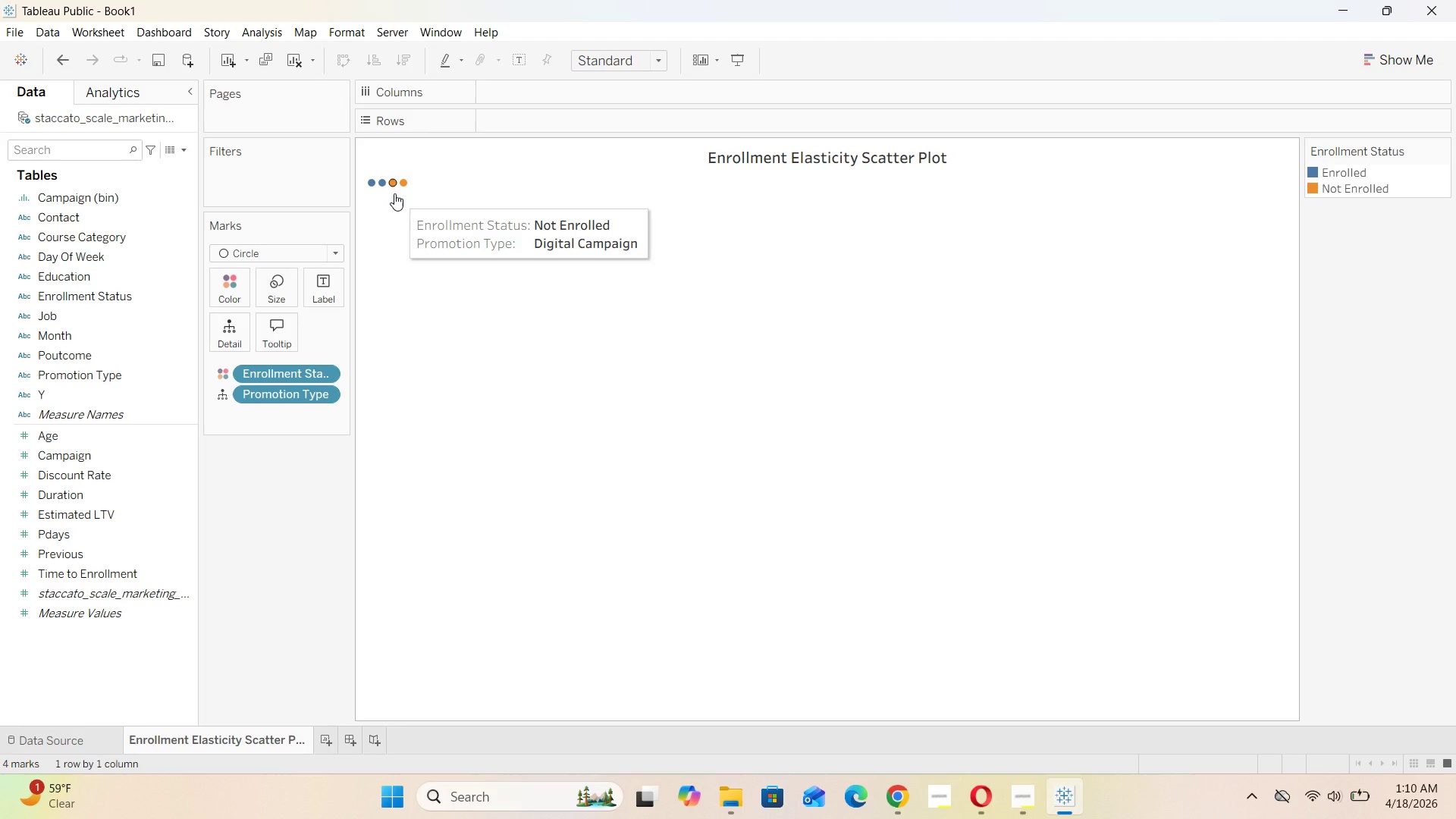 
wait(17.45)
 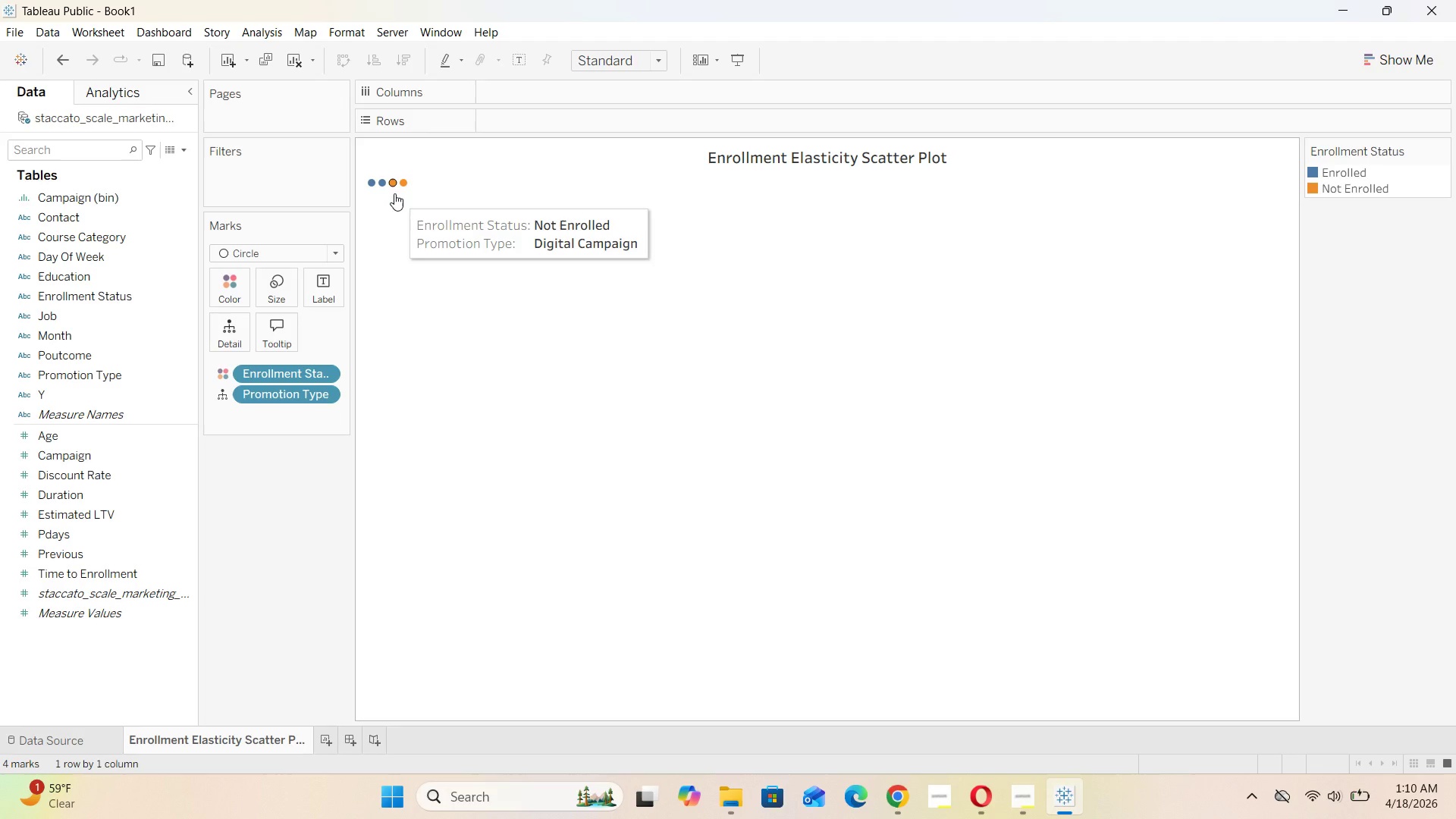 
left_click_drag(start_coordinate=[310, 409], to_coordinate=[282, 498])
 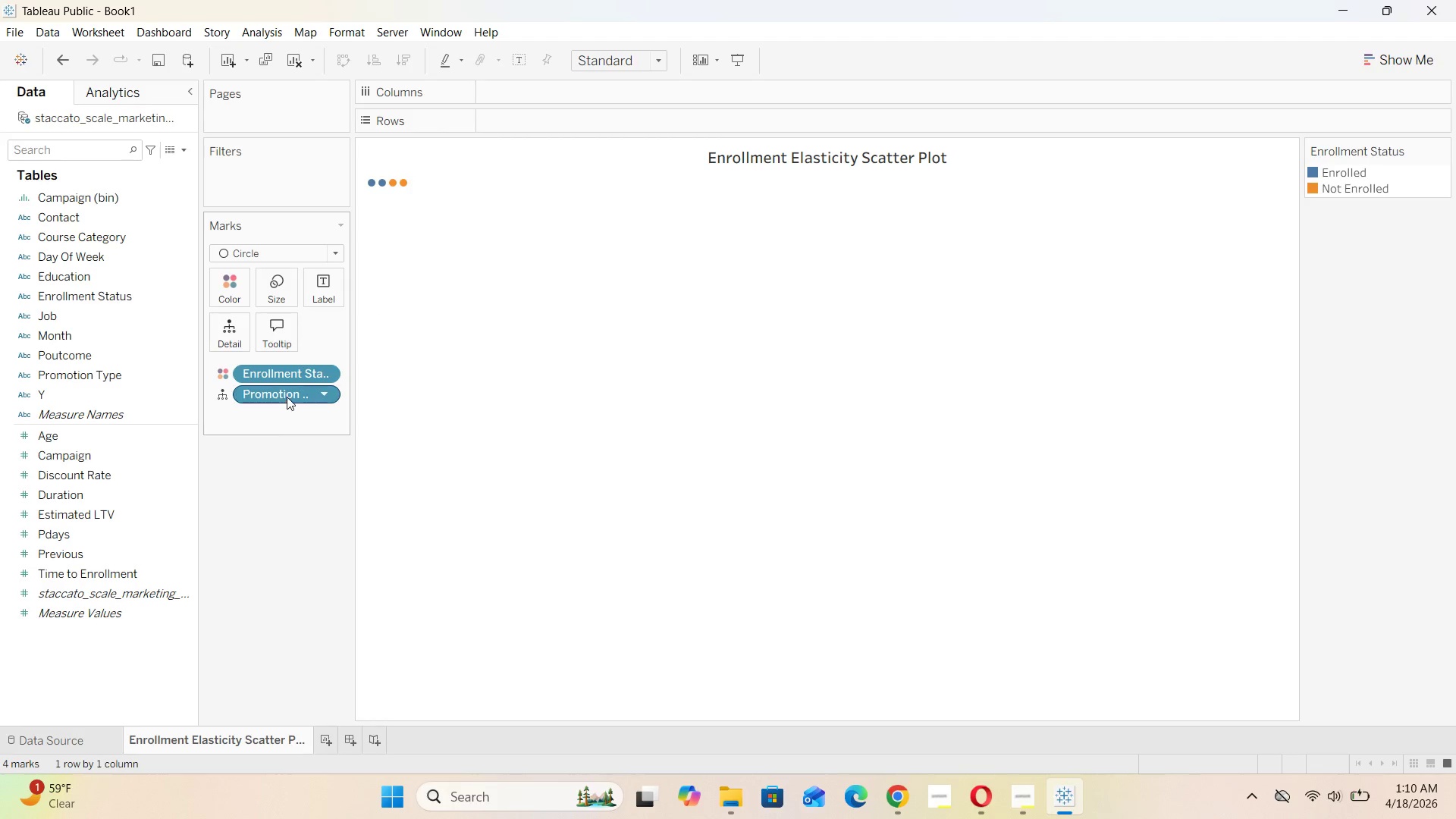 
left_click_drag(start_coordinate=[287, 397], to_coordinate=[258, 565])
 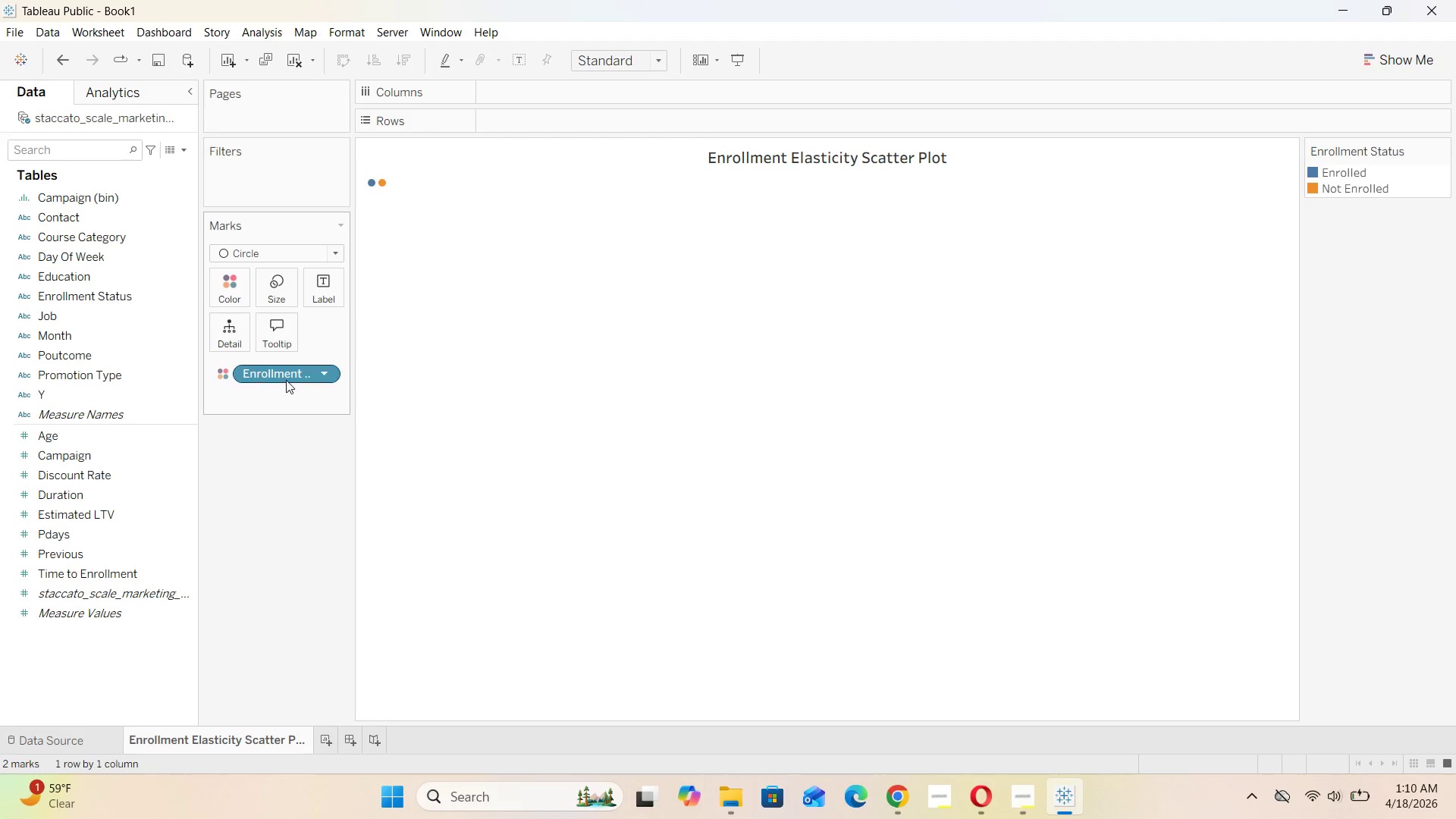 
left_click_drag(start_coordinate=[286, 380], to_coordinate=[259, 540])
 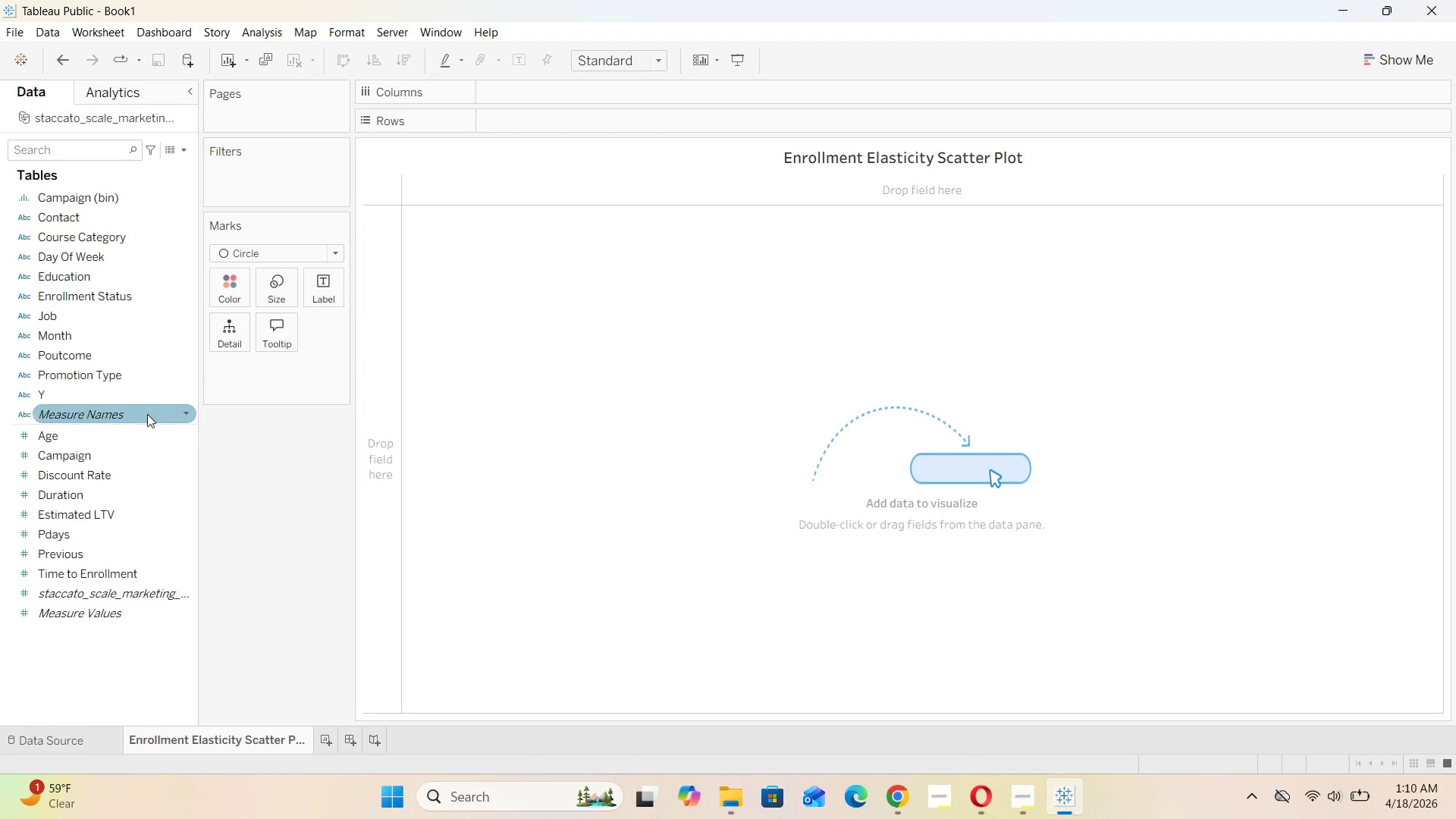 
wait(6.45)
 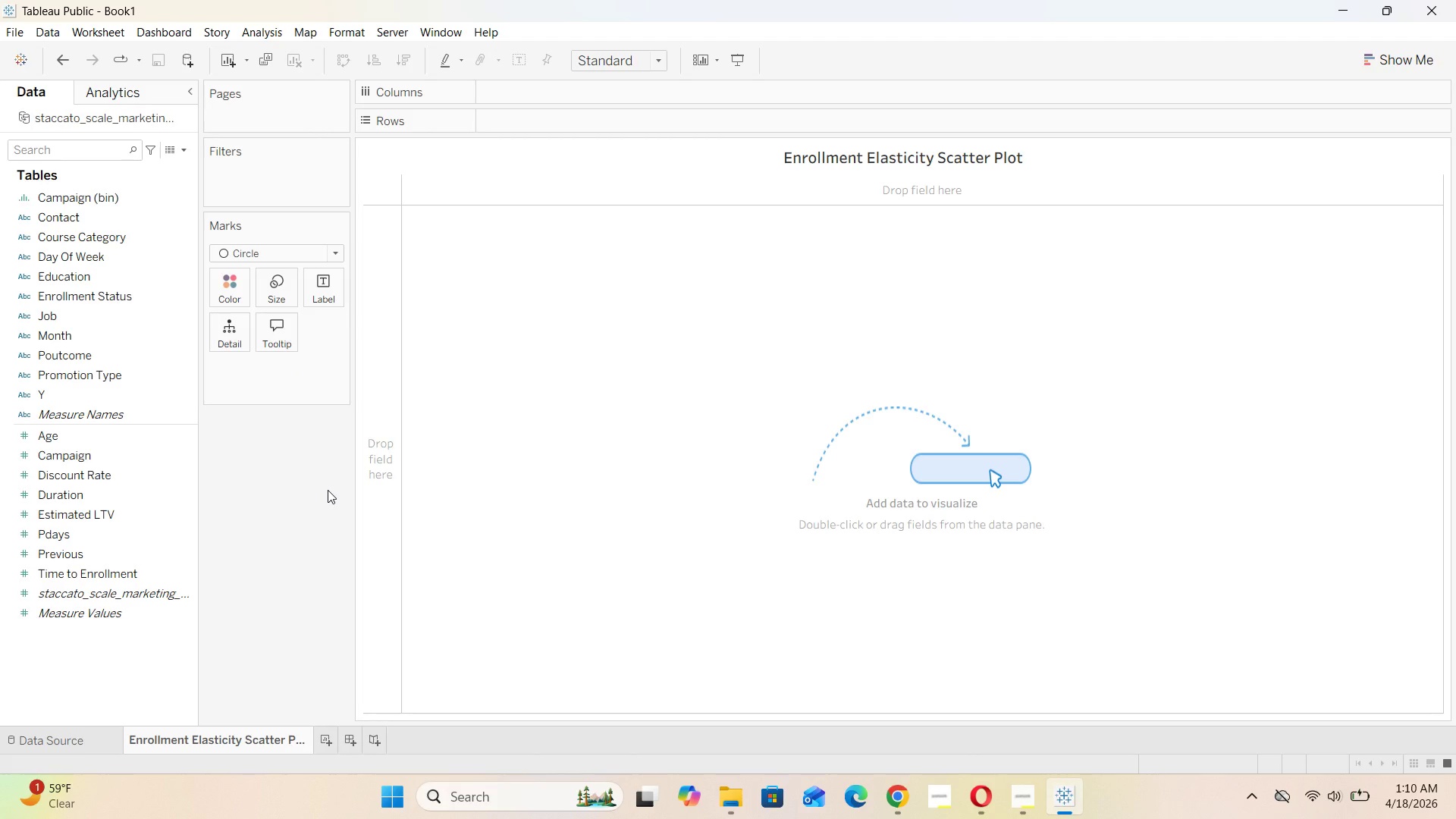 
left_click_drag(start_coordinate=[106, 479], to_coordinate=[554, 96])
 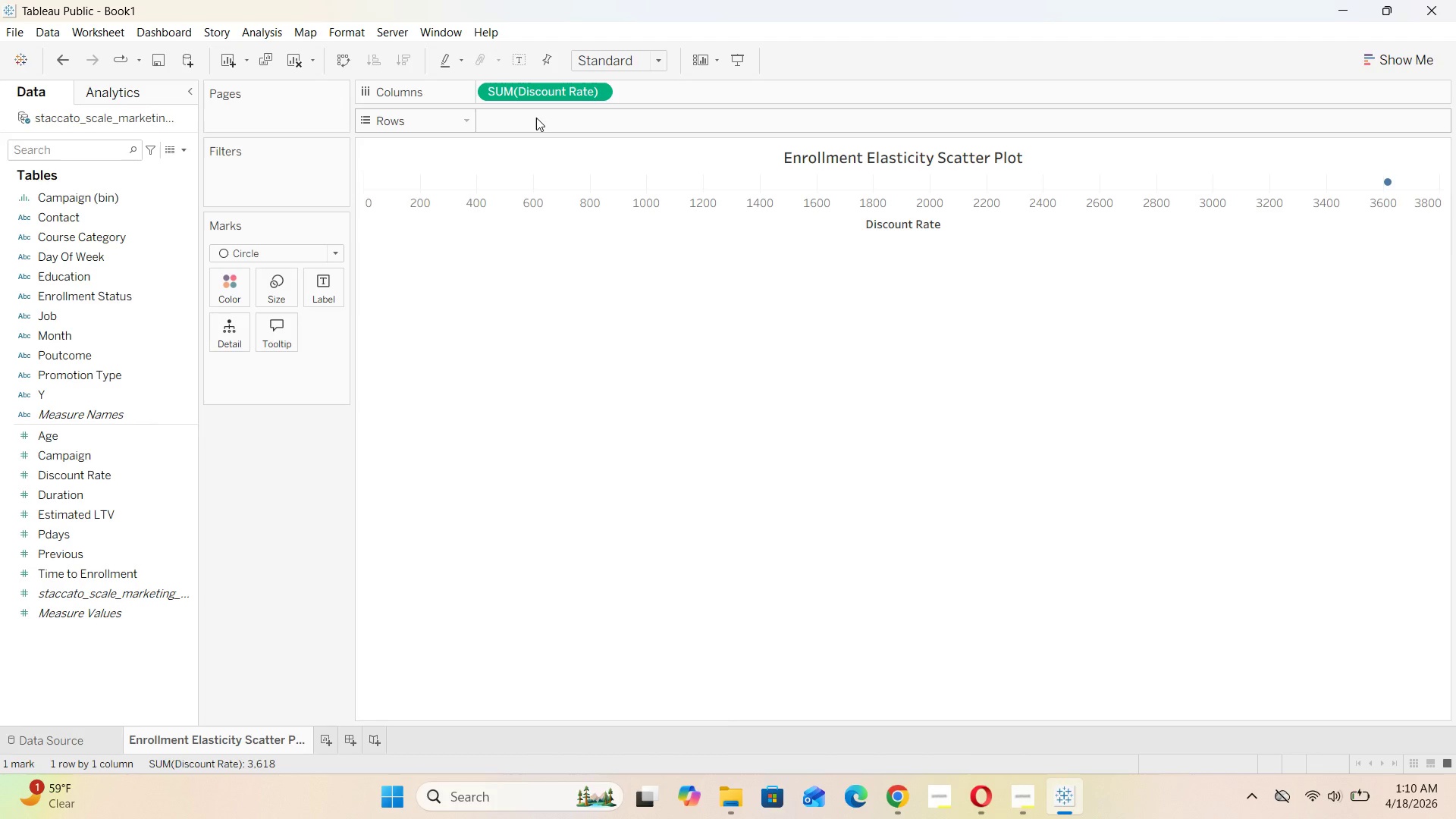 
wait(20.22)
 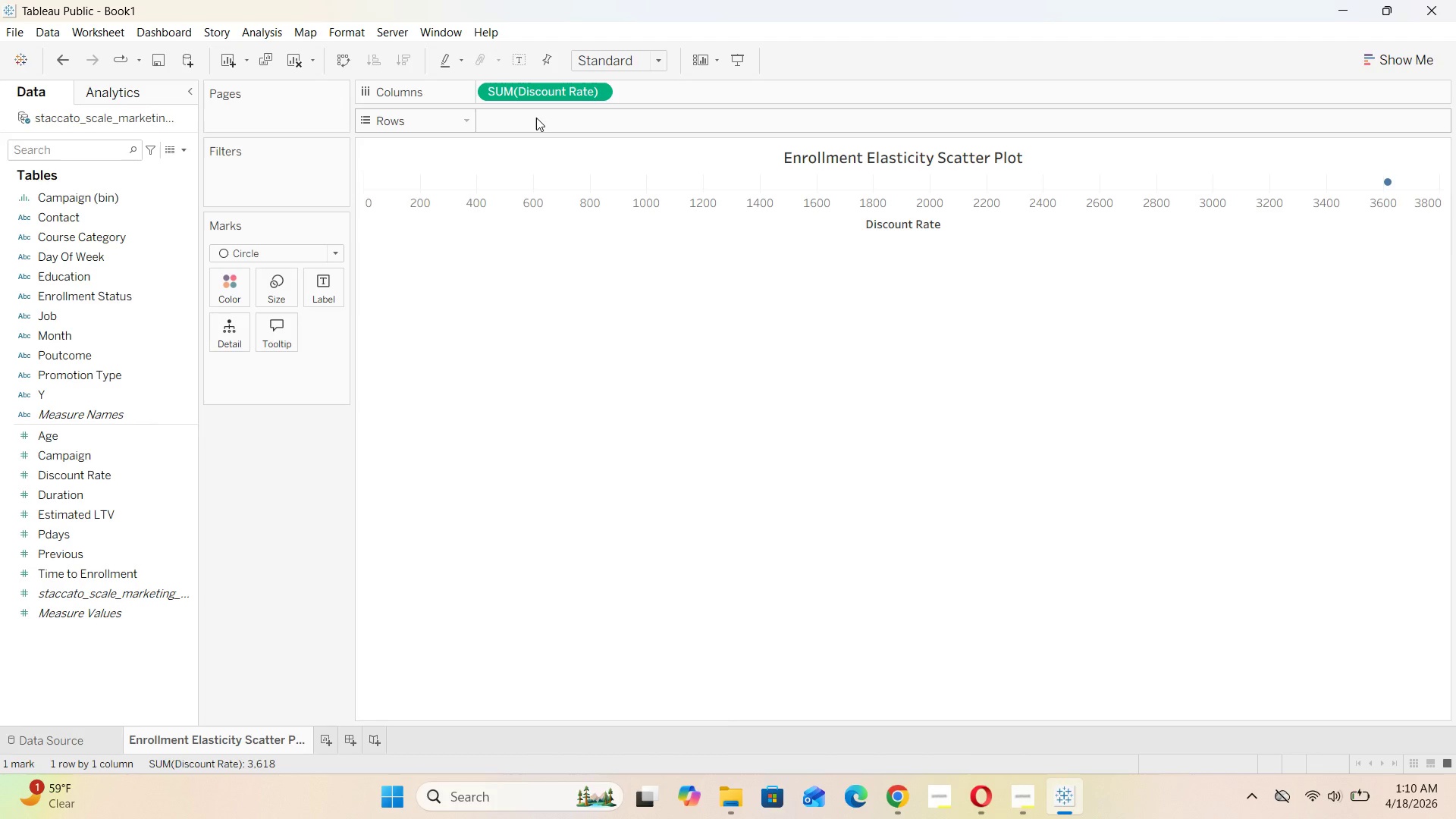 
mouse_move([250, 297])
 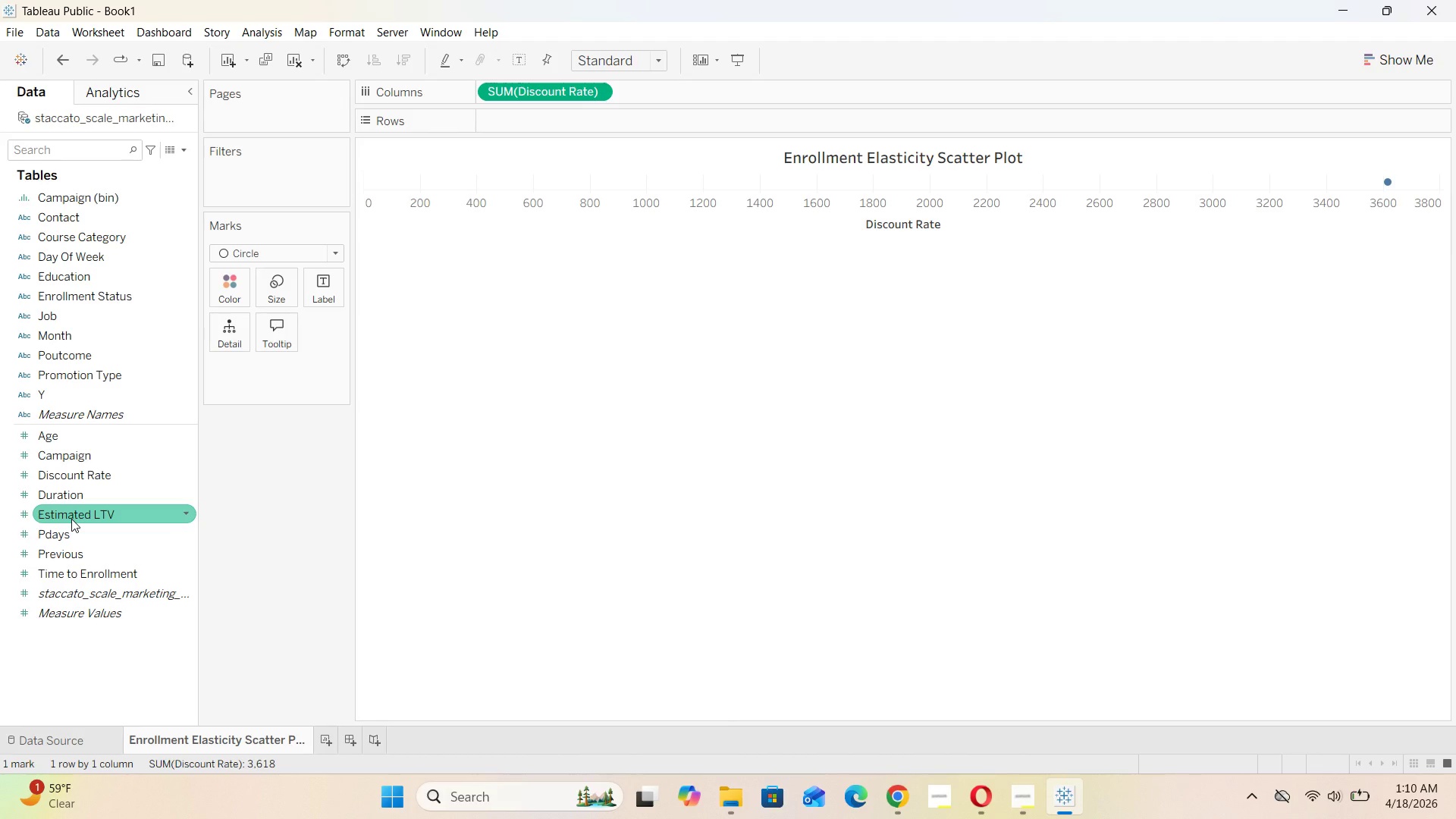 
wait(13.44)
 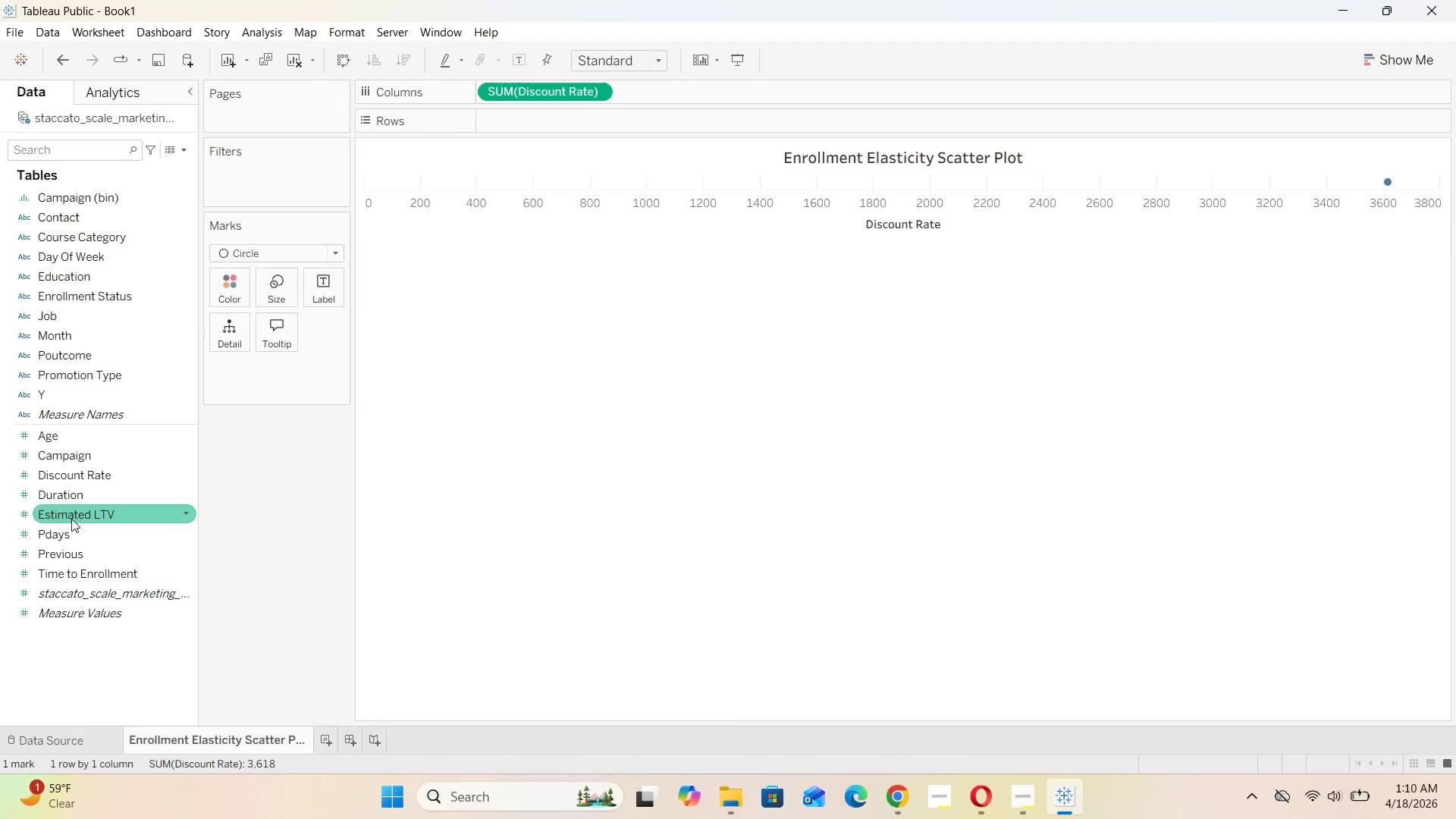 
left_click_drag(start_coordinate=[72, 519], to_coordinate=[538, 127])
 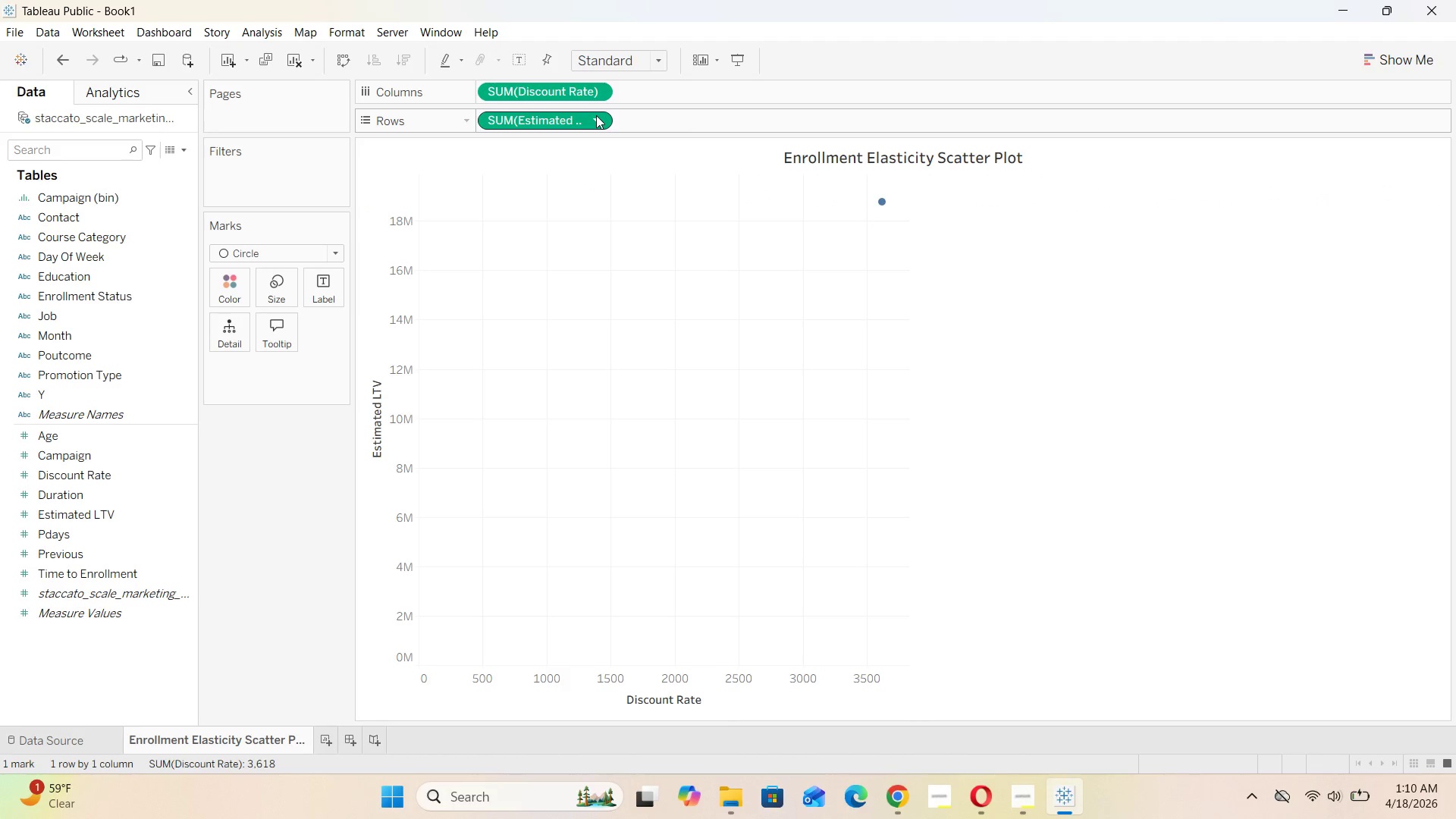 
left_click([596, 115])
 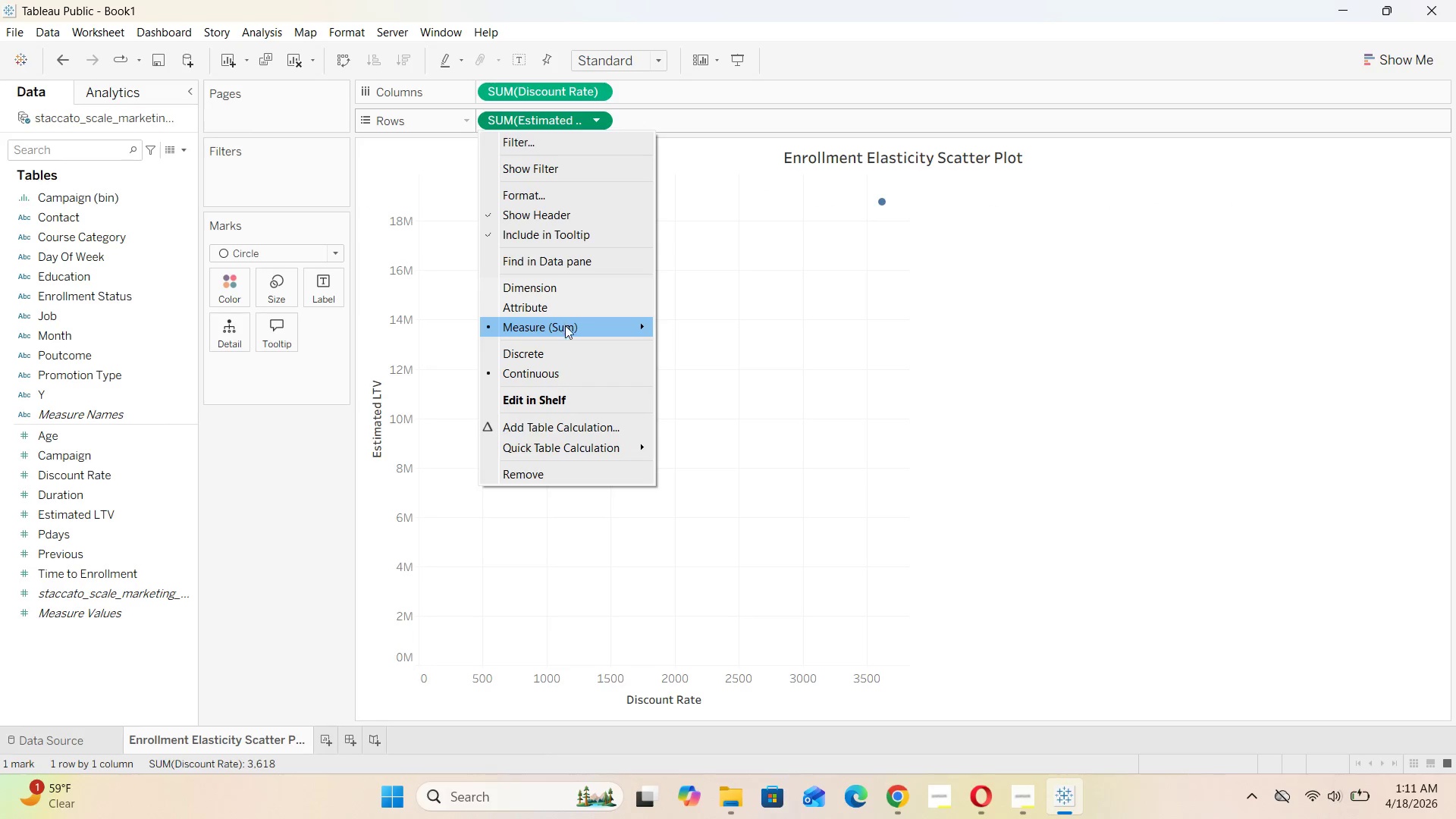 
left_click([683, 351])
 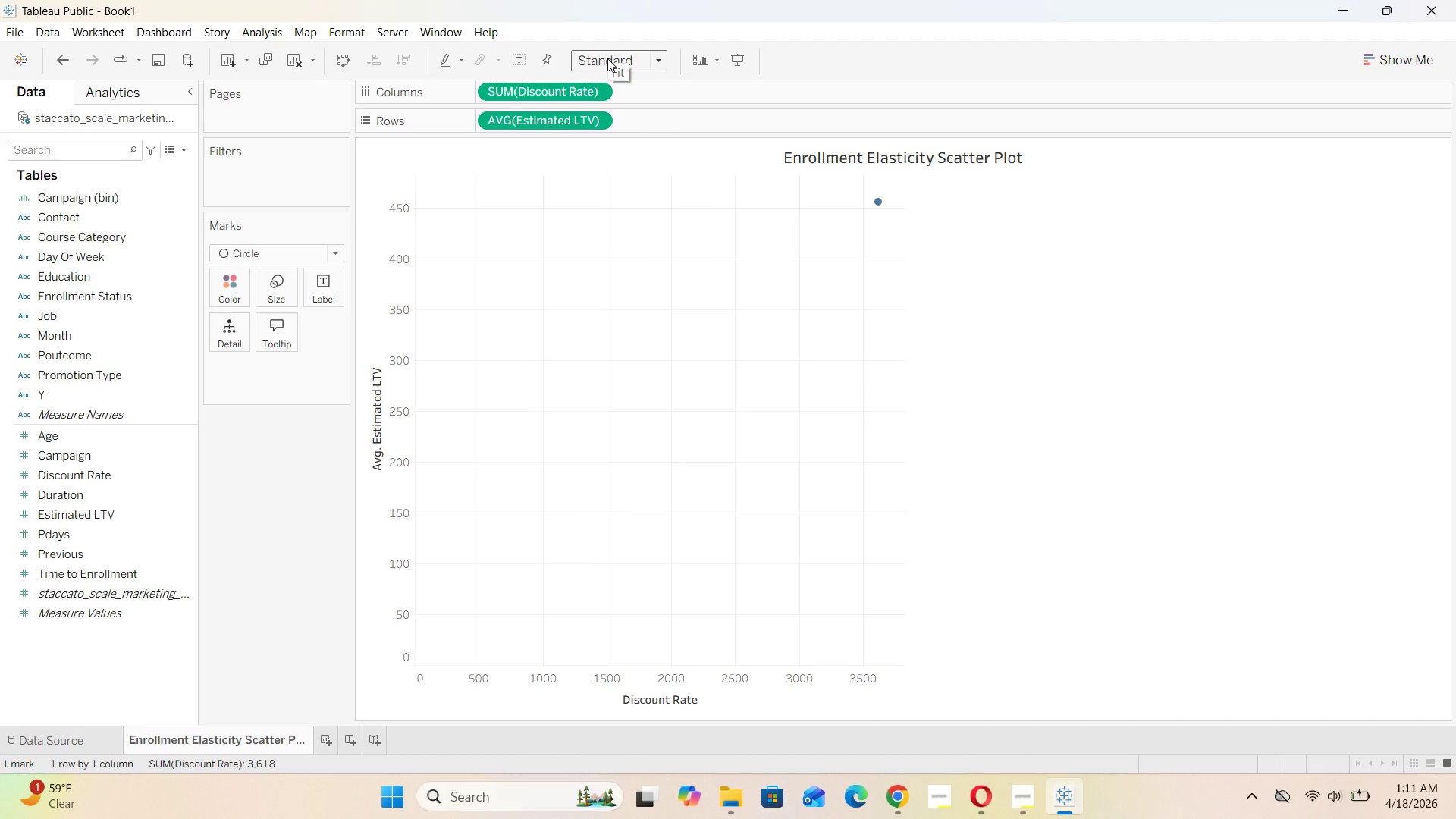 
wait(7.69)
 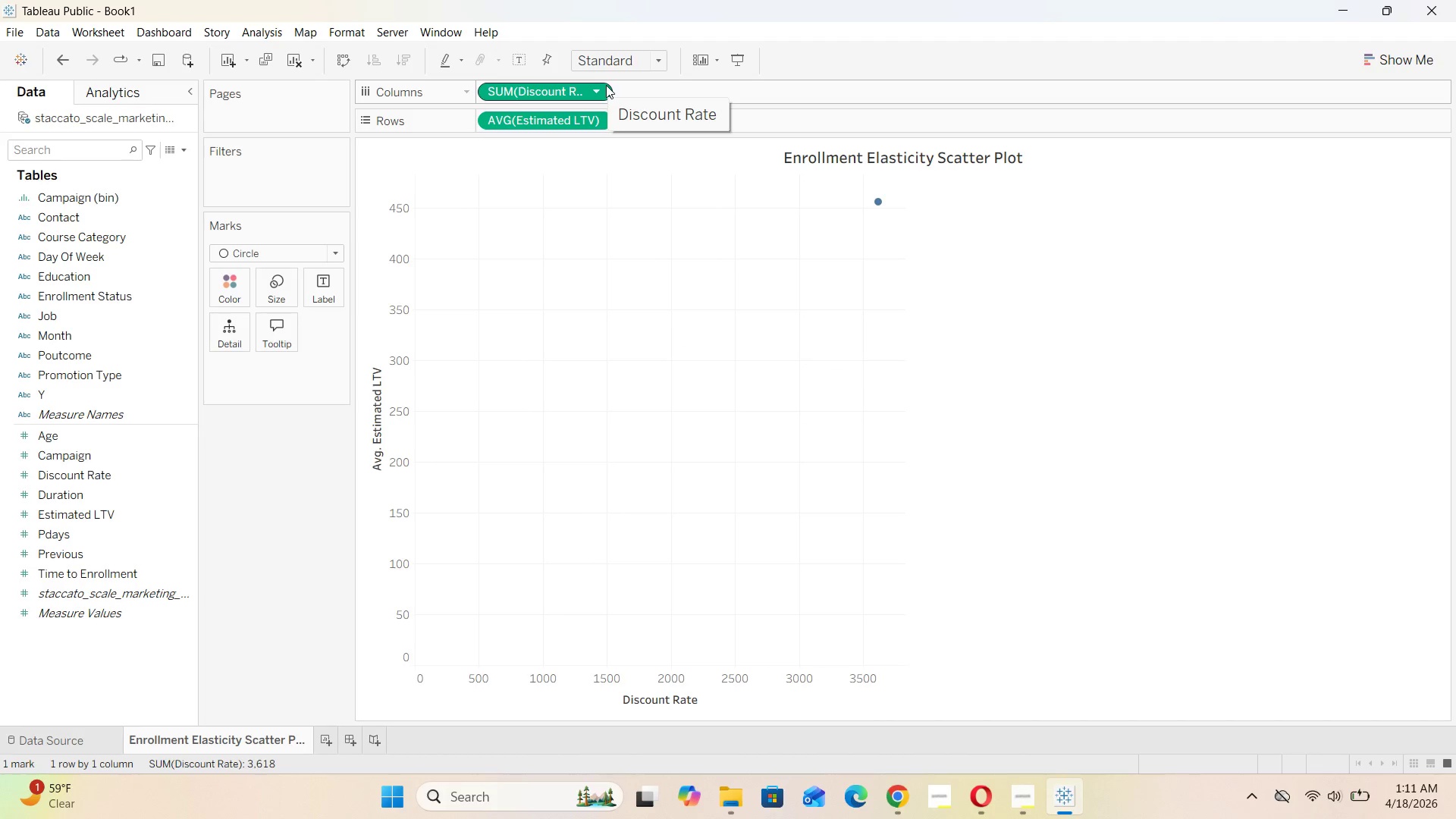 
left_click([598, 89])
 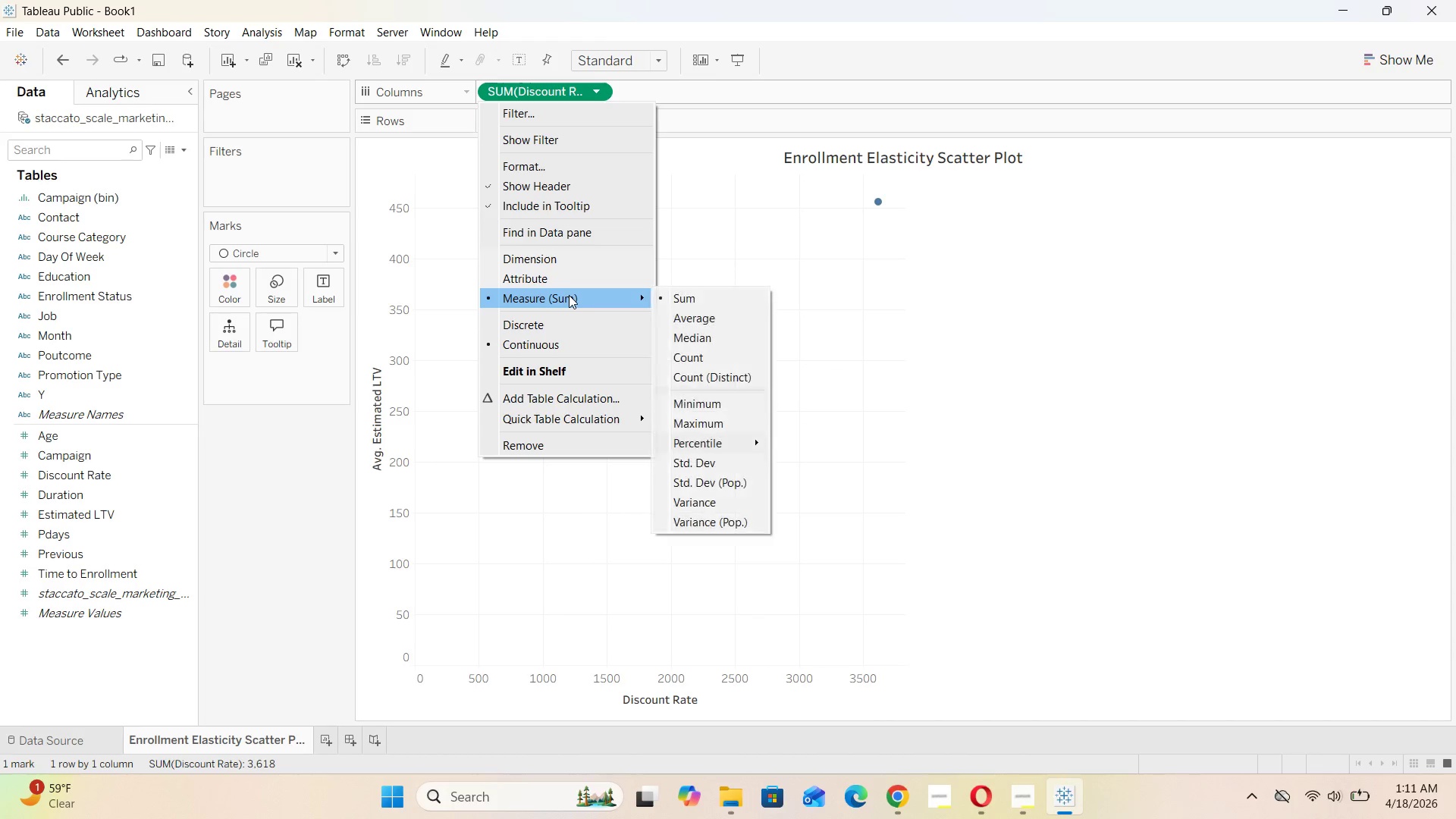 
left_click([690, 322])
 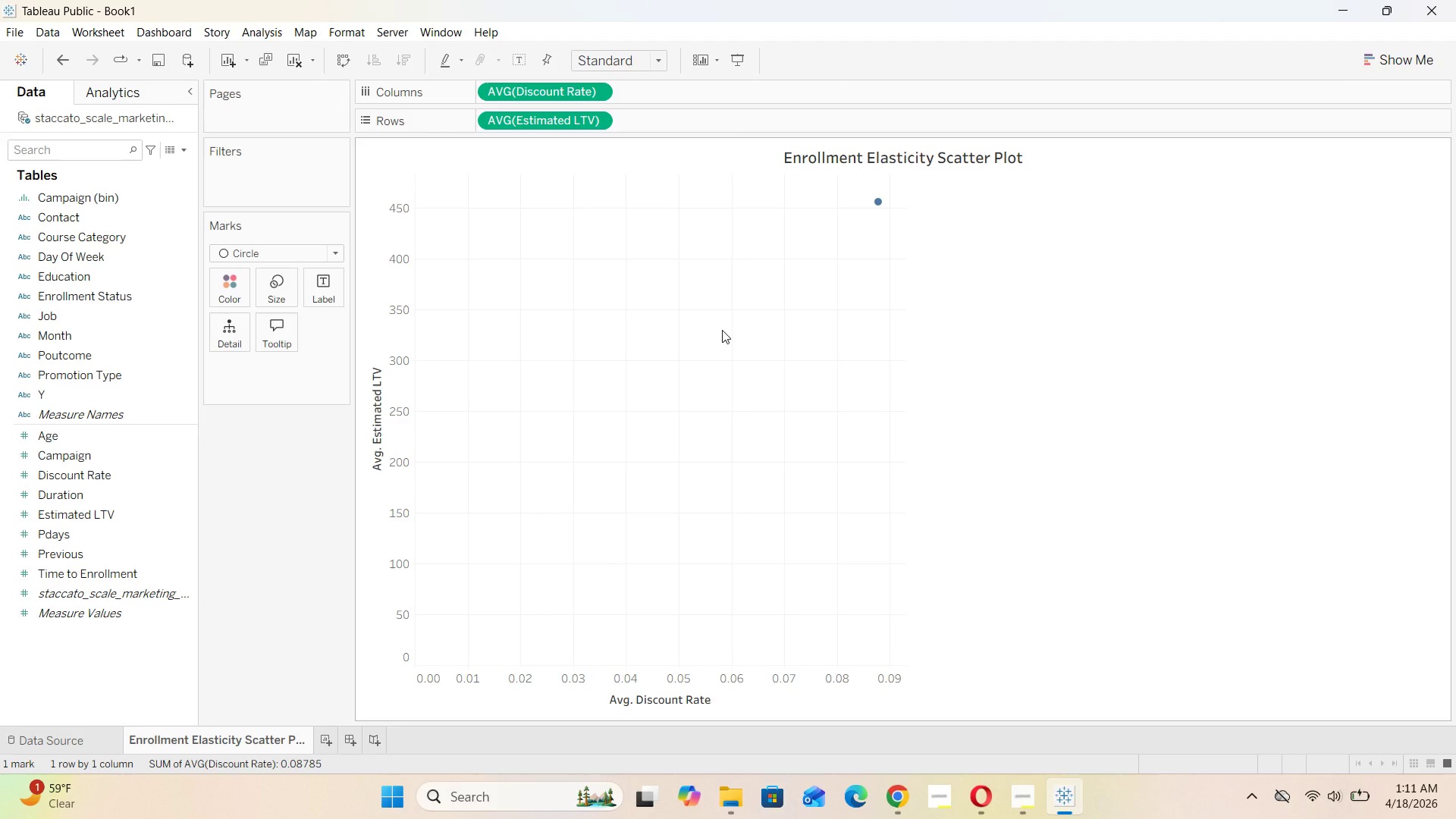 
wait(15.9)
 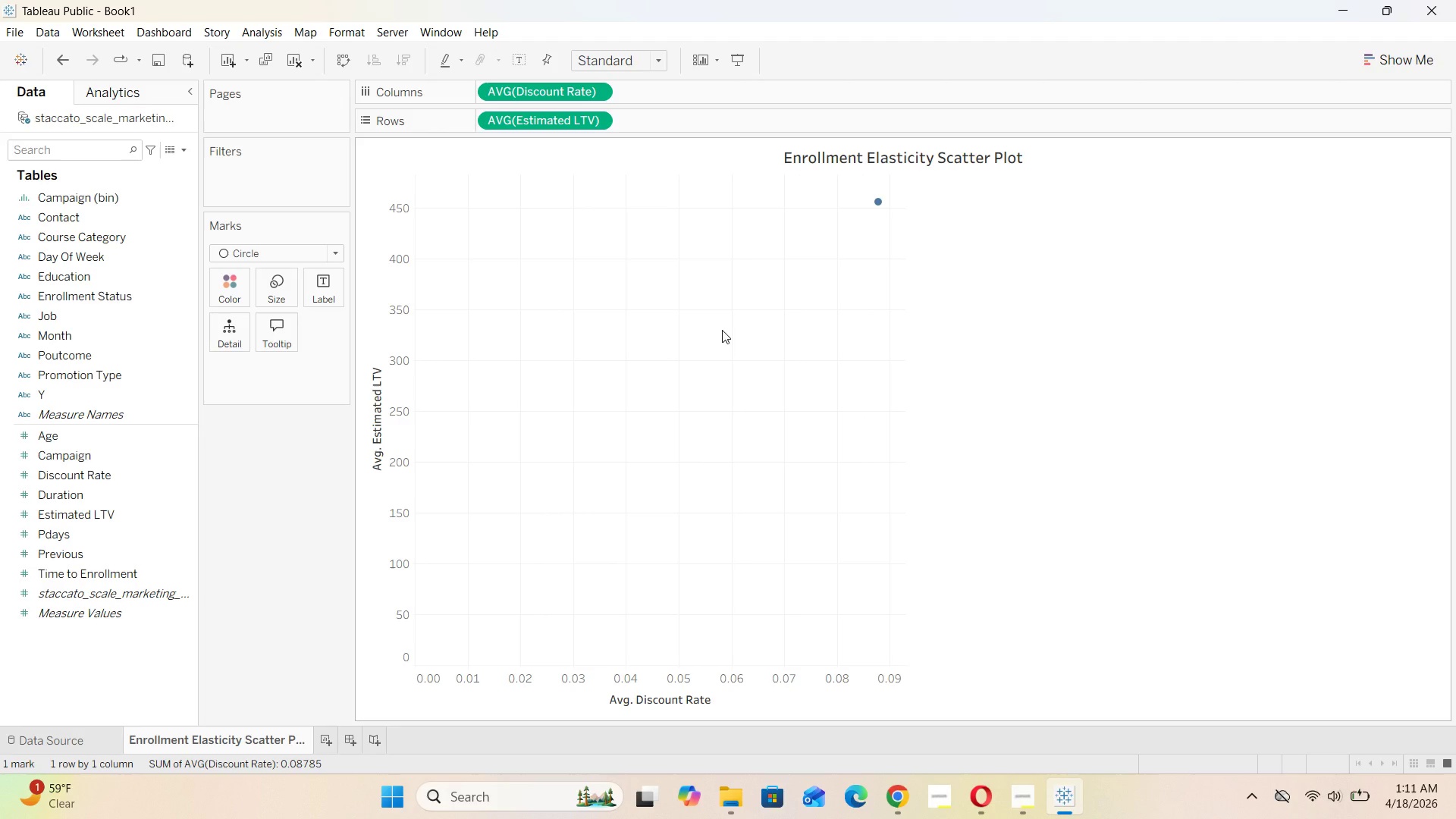 
mouse_move([309, 262])
 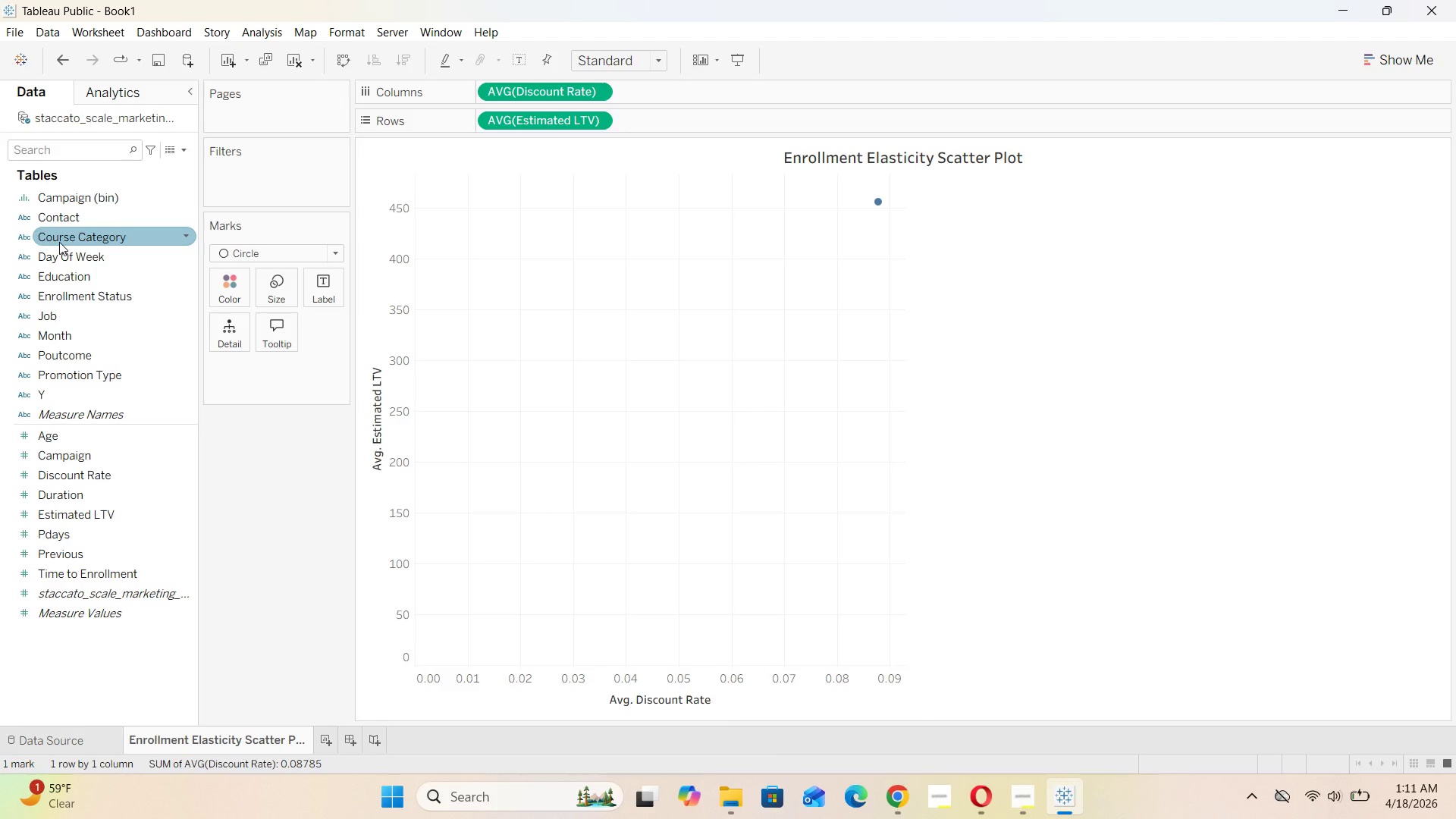 
left_click_drag(start_coordinate=[59, 242], to_coordinate=[218, 335])
 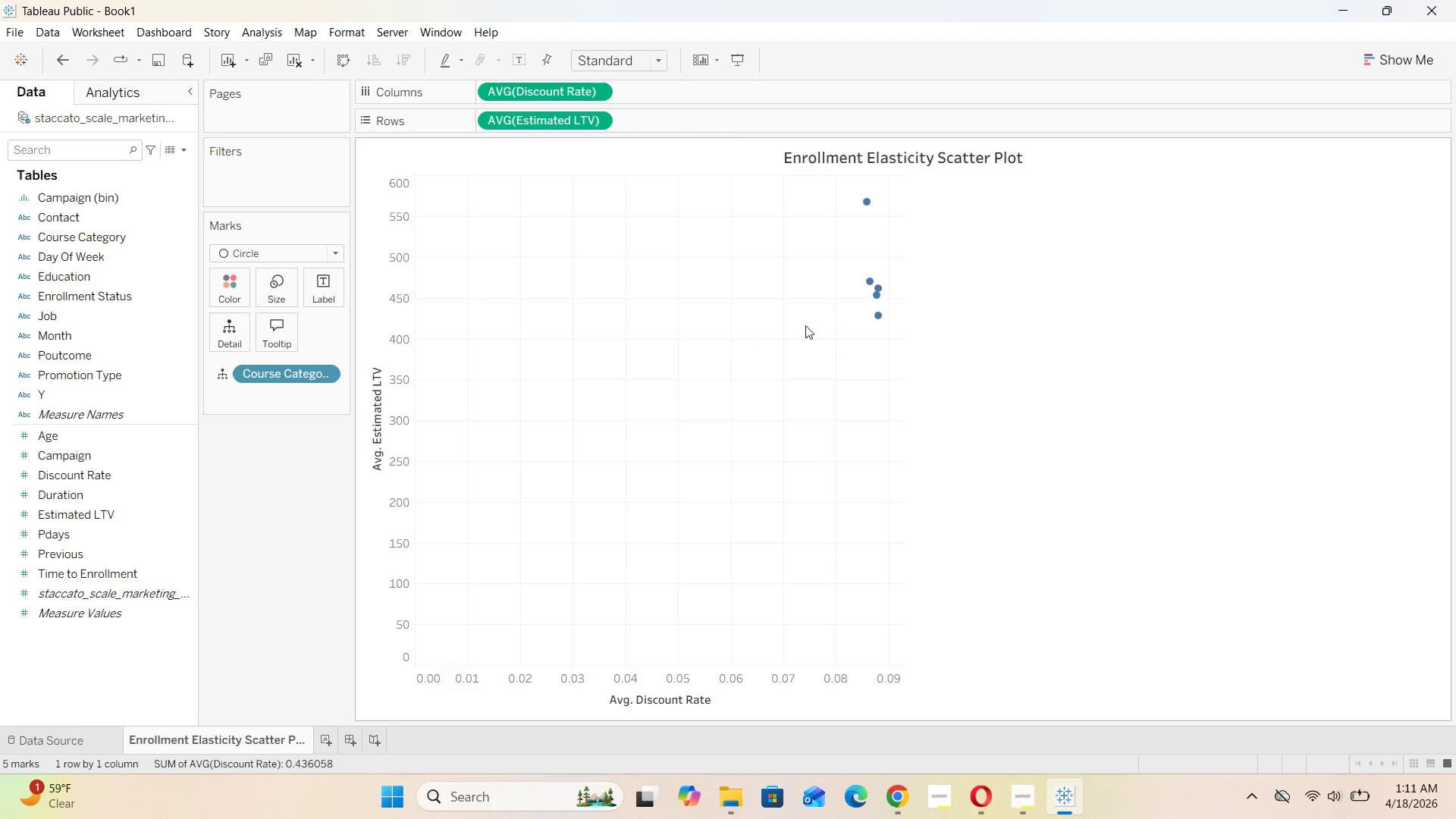 
mouse_move([841, 305])
 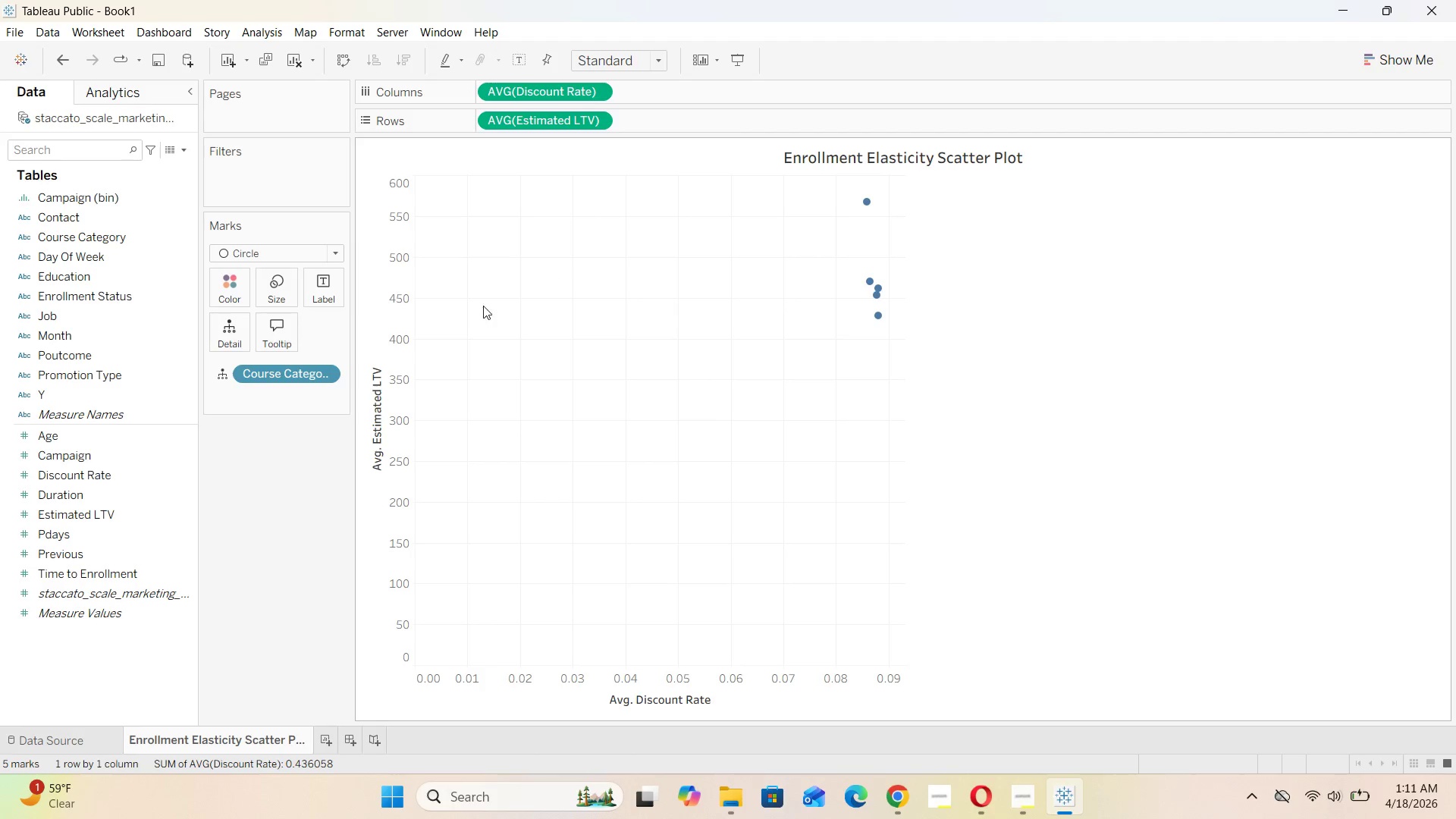 
wait(5.74)
 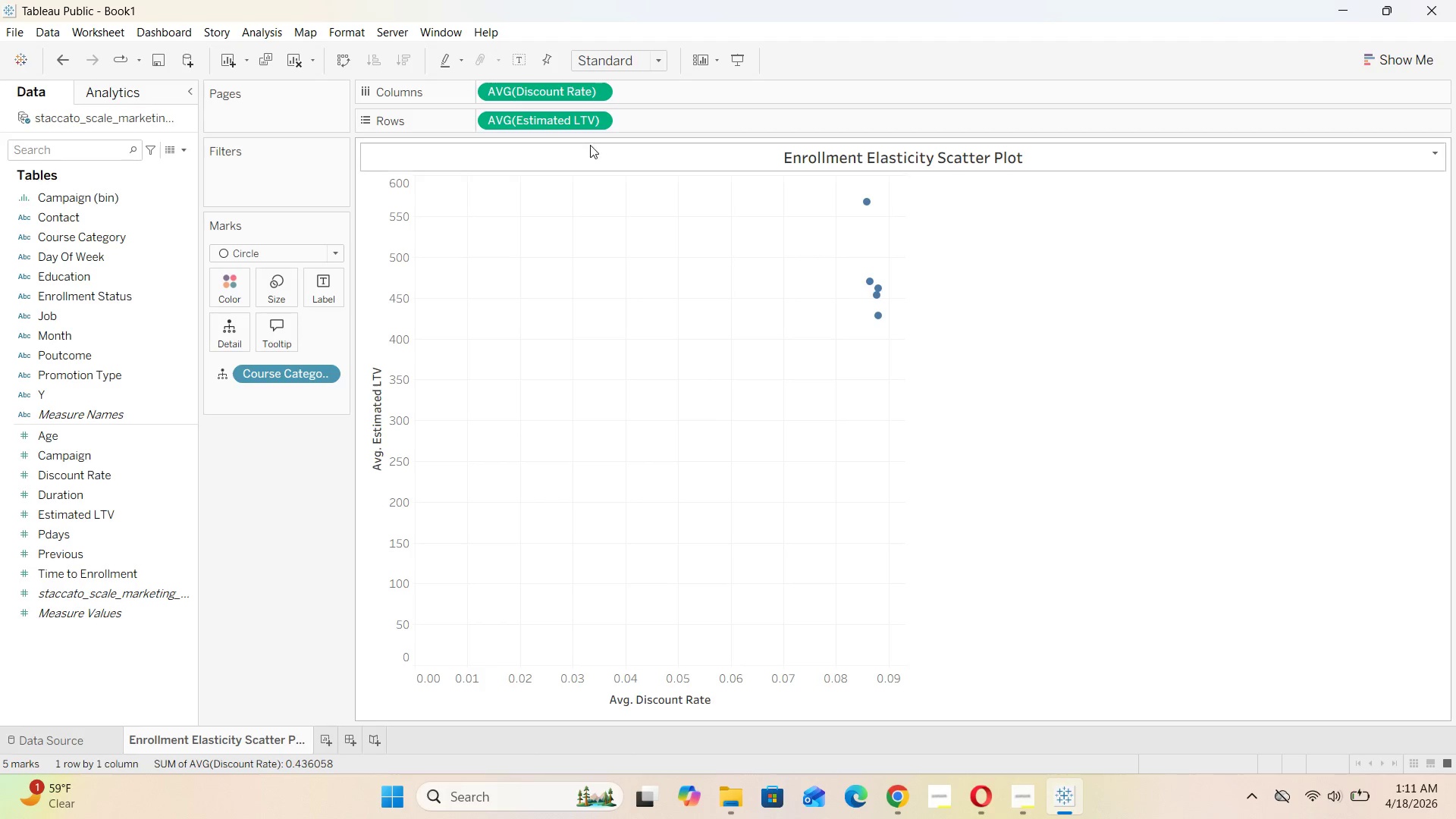 
left_click_drag(start_coordinate=[105, 291], to_coordinate=[235, 286])
 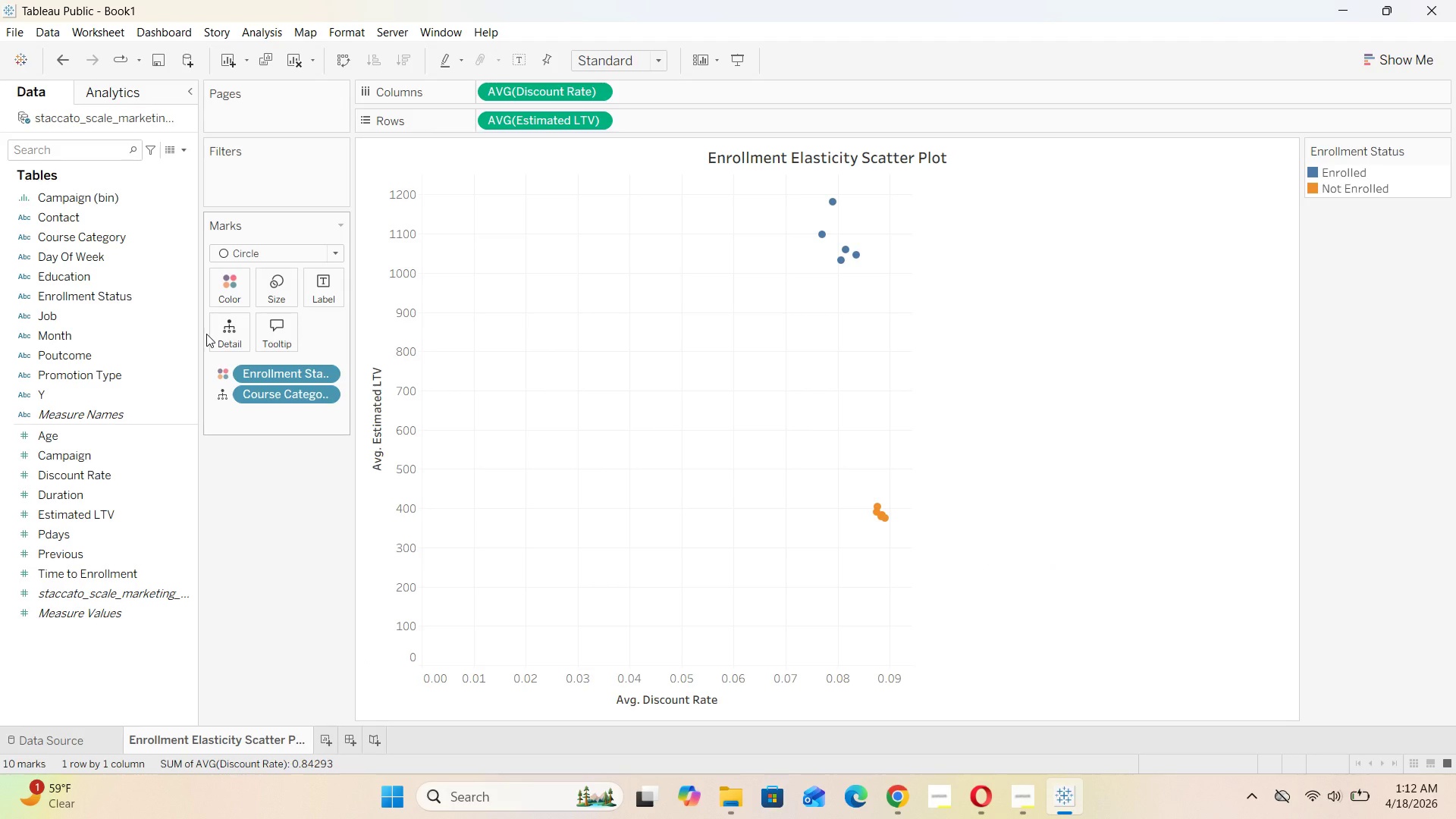 
wait(16.5)
 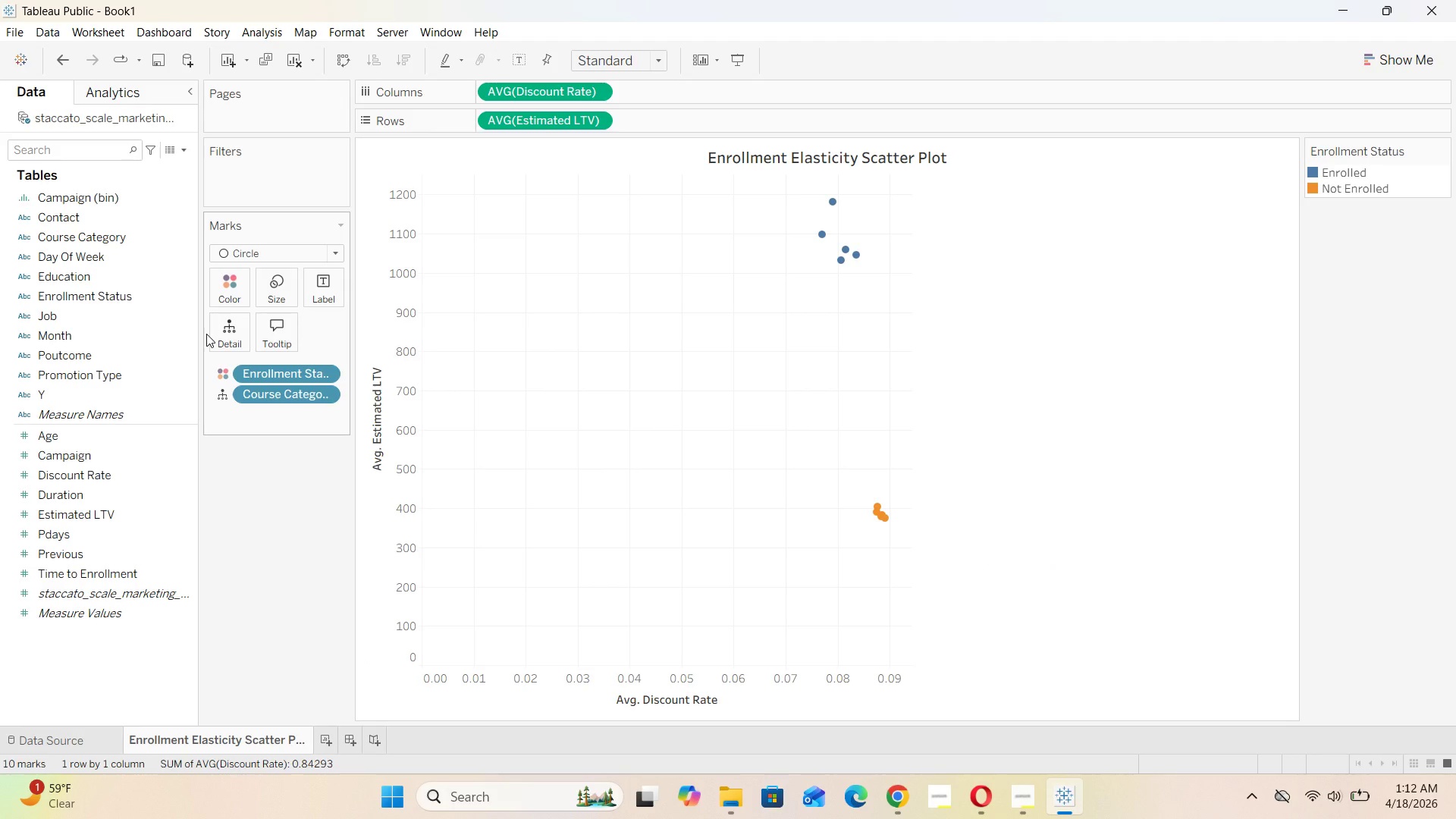 
left_click([341, 225])
 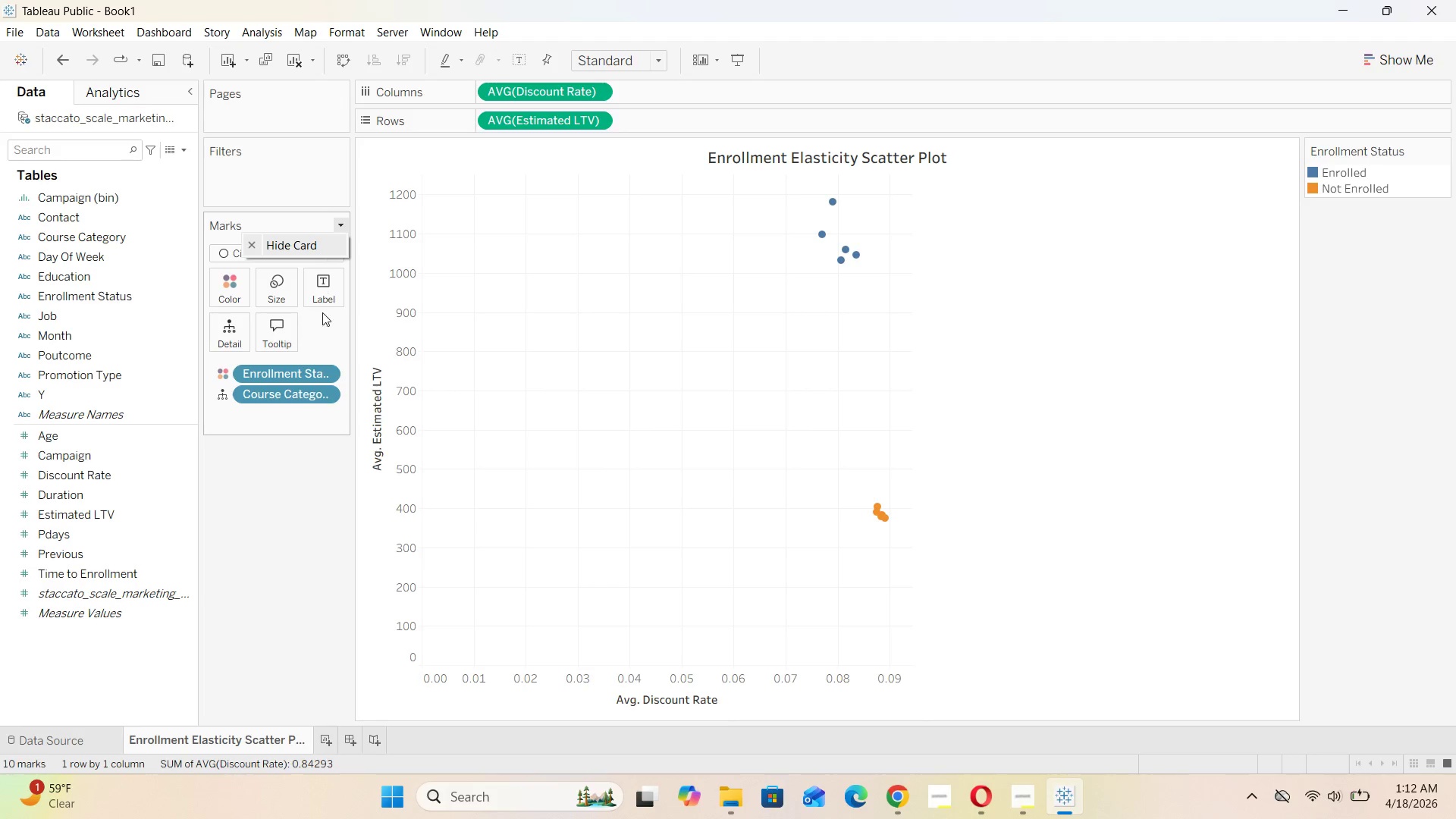 
left_click([318, 328])
 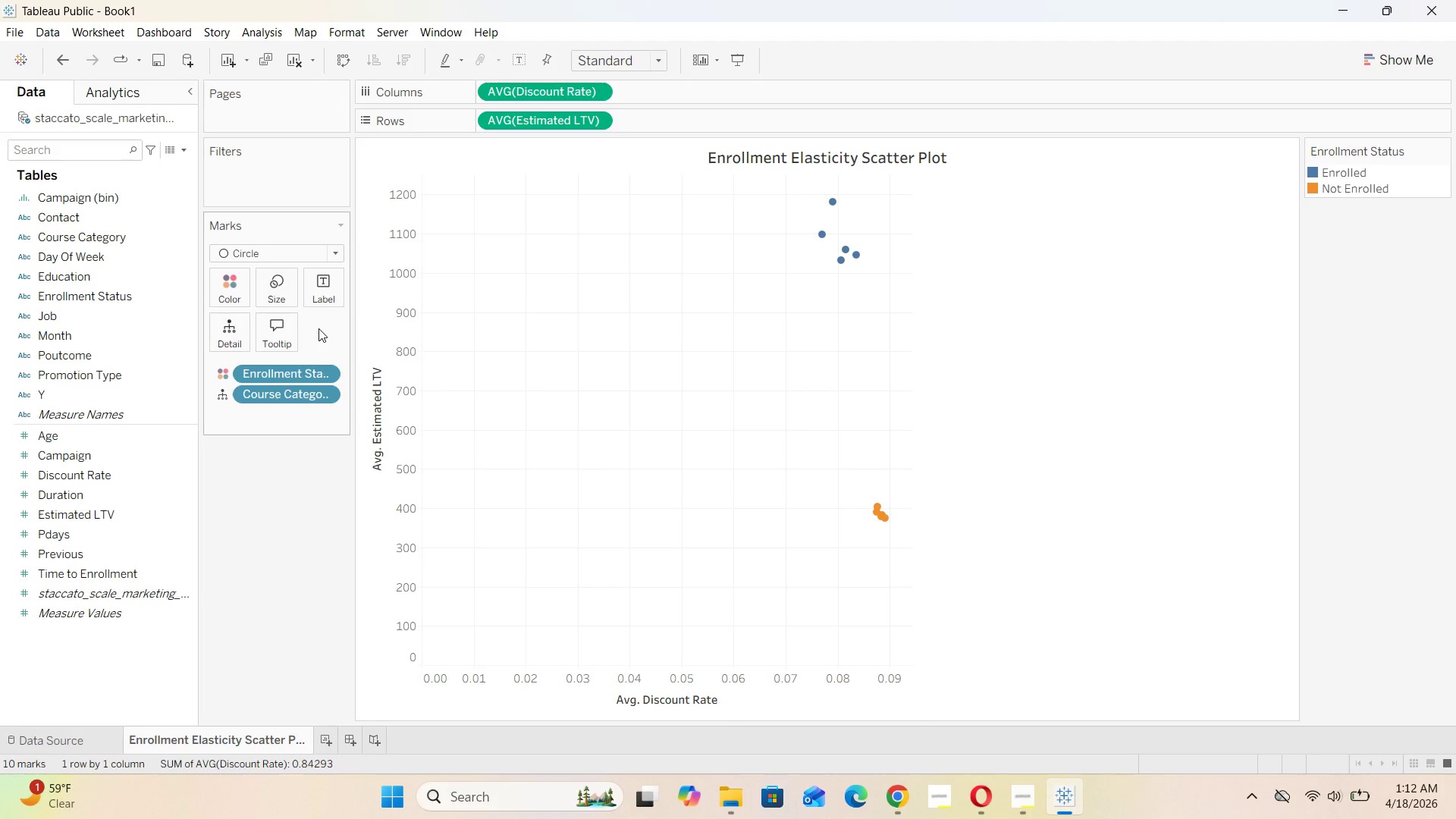 
right_click([318, 328])
 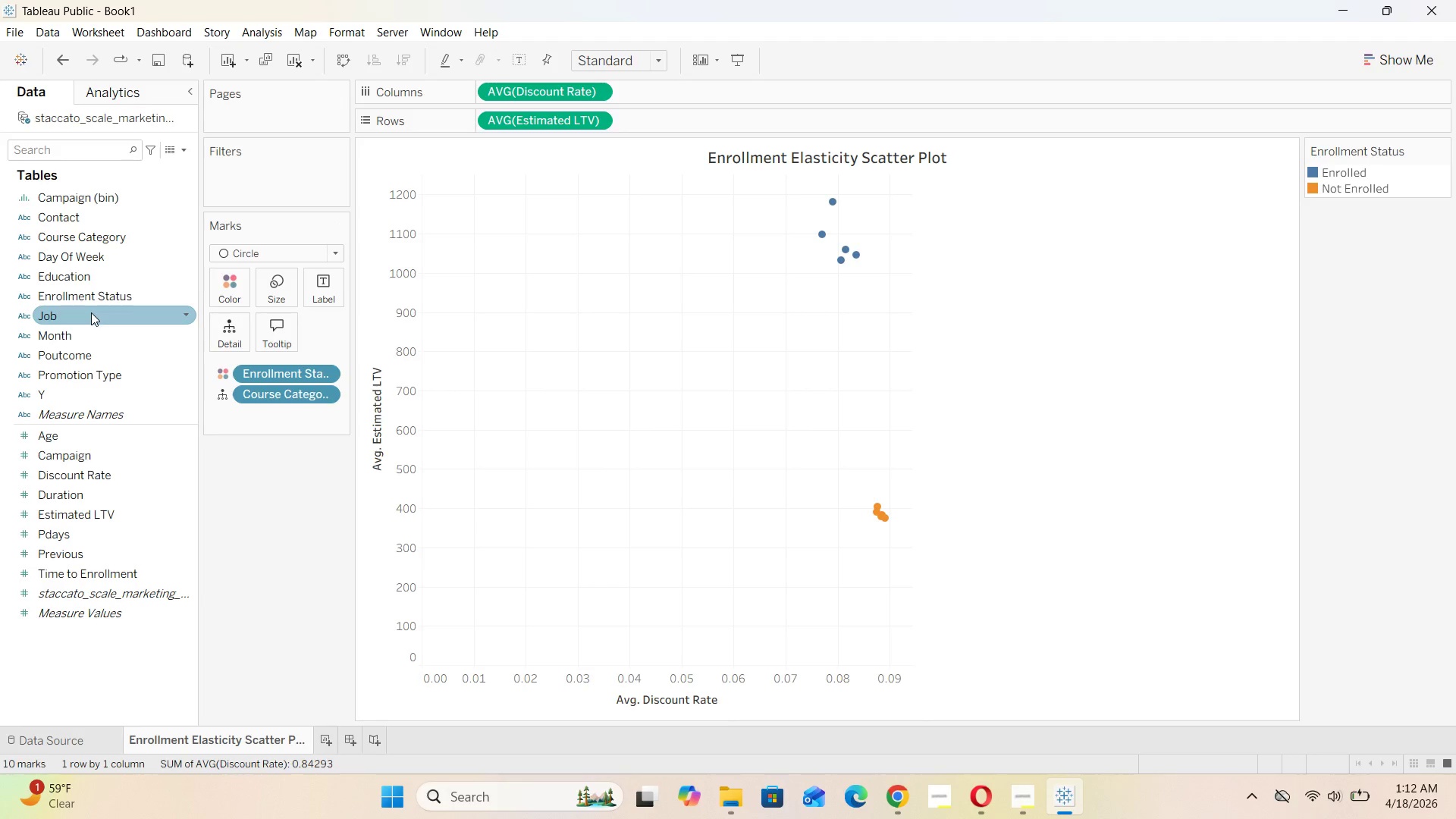 
left_click_drag(start_coordinate=[83, 375], to_coordinate=[202, 337])
 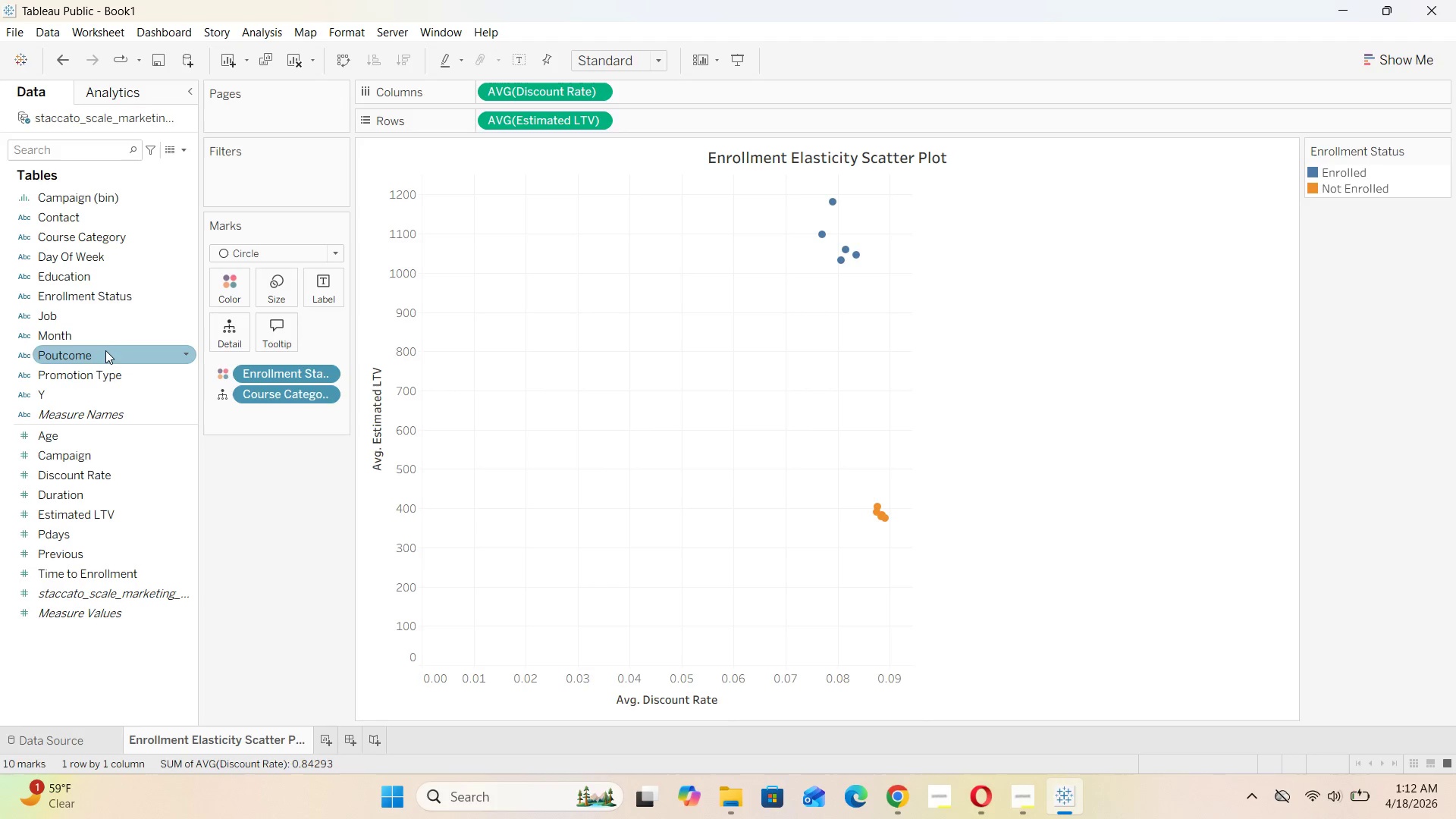 
left_click_drag(start_coordinate=[83, 373], to_coordinate=[231, 331])
 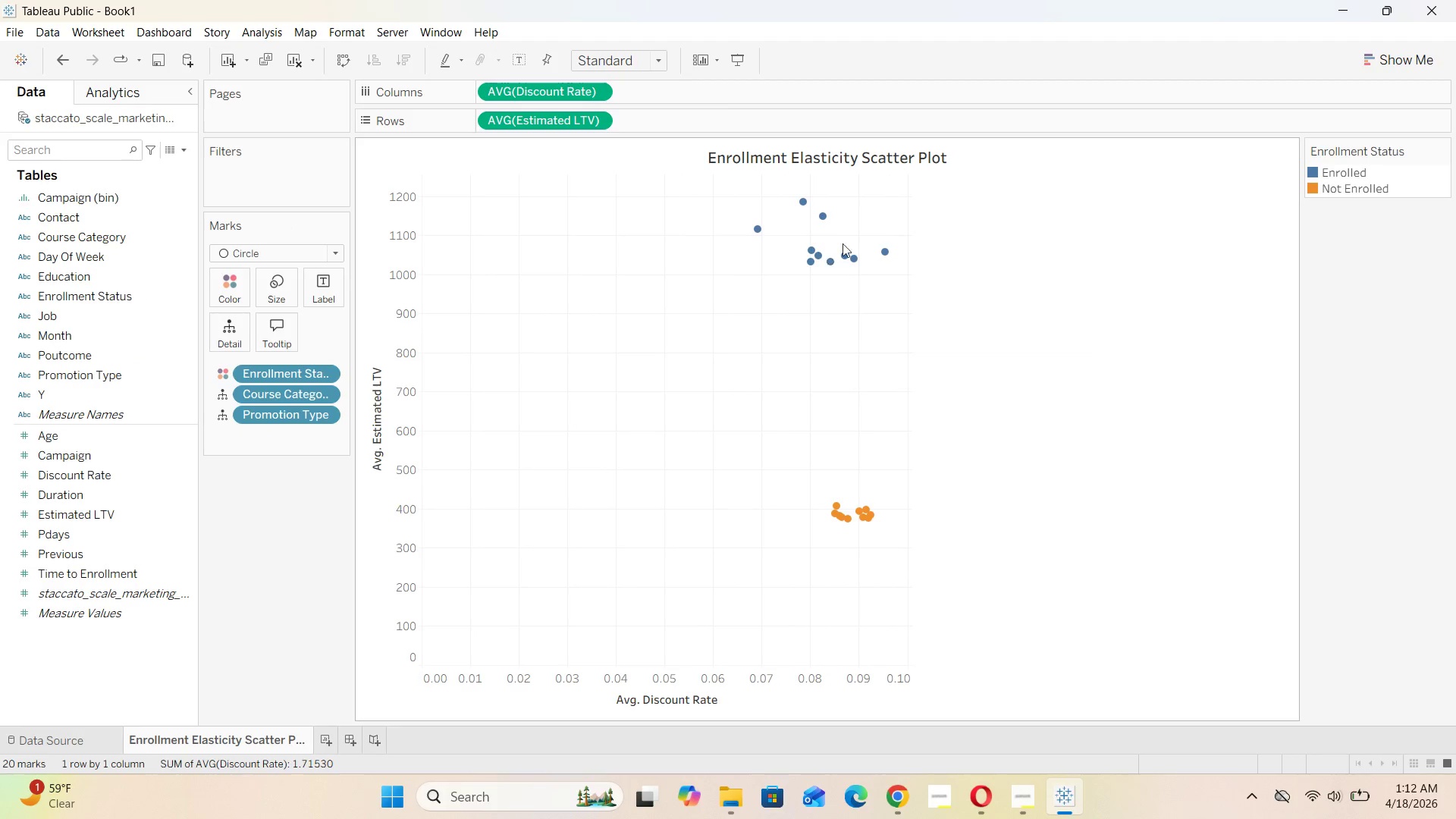 
wait(5.33)
 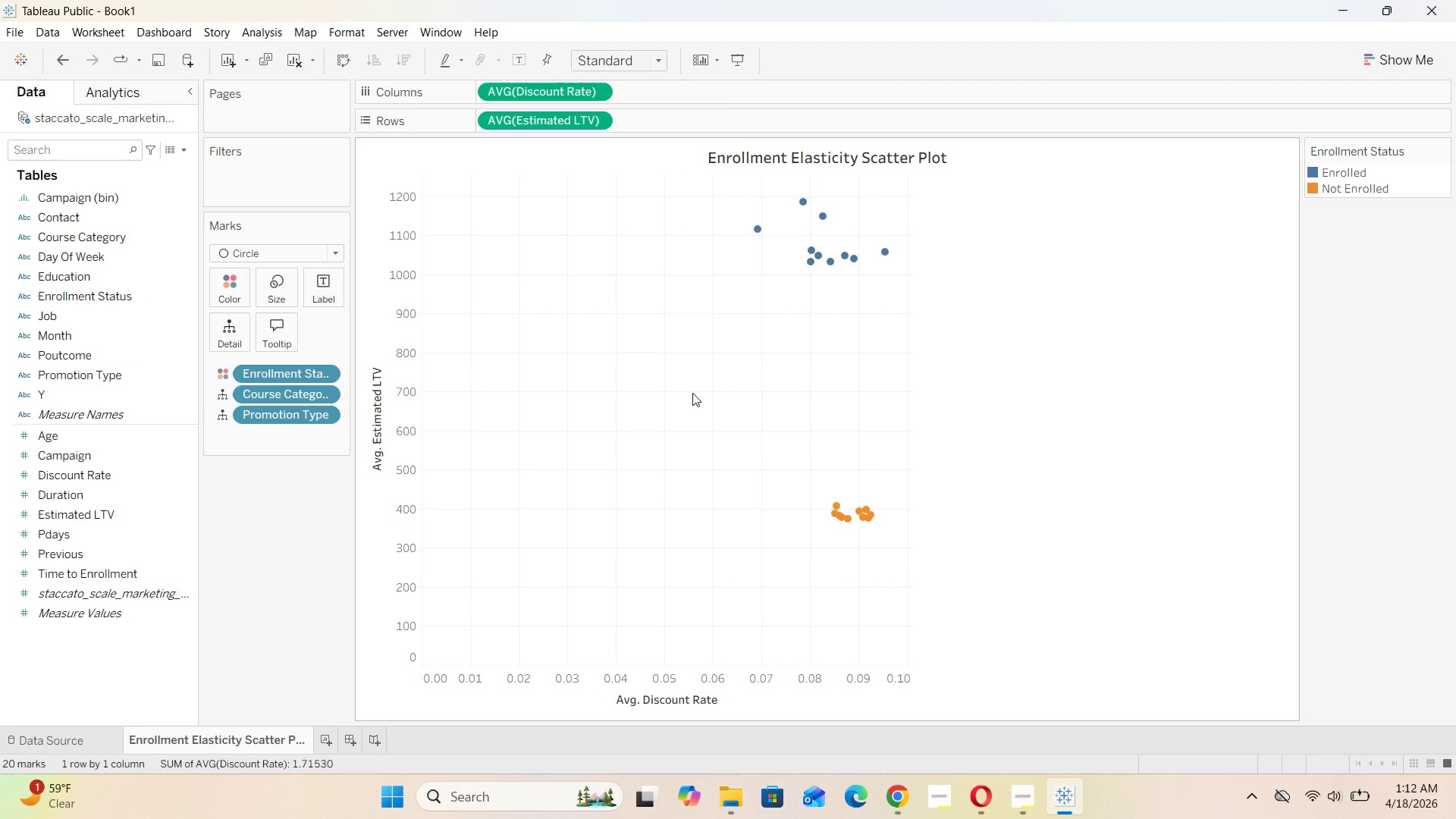 
mouse_move([823, 228])
 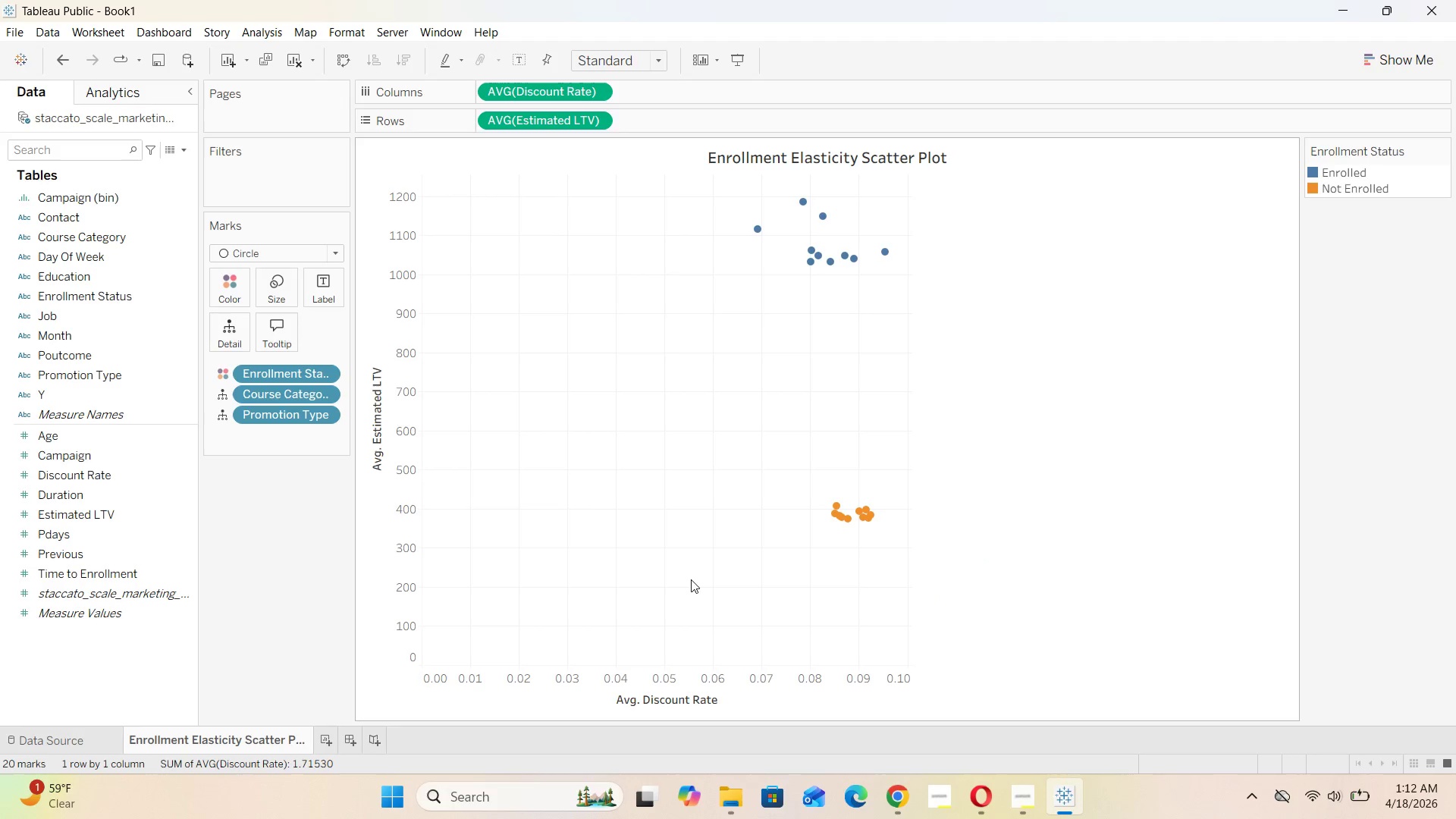 
wait(9.52)
 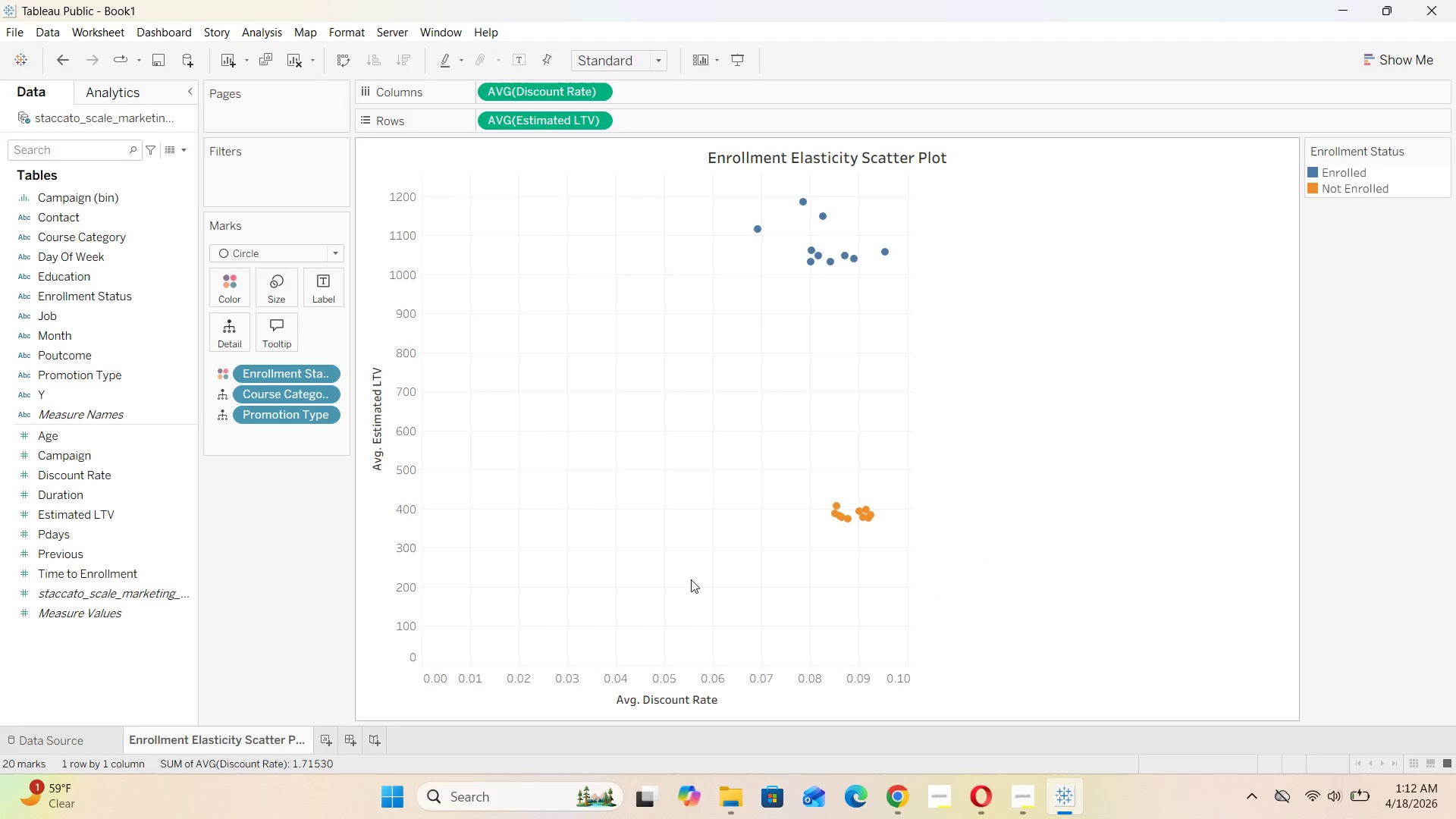 
left_click([145, 92])
 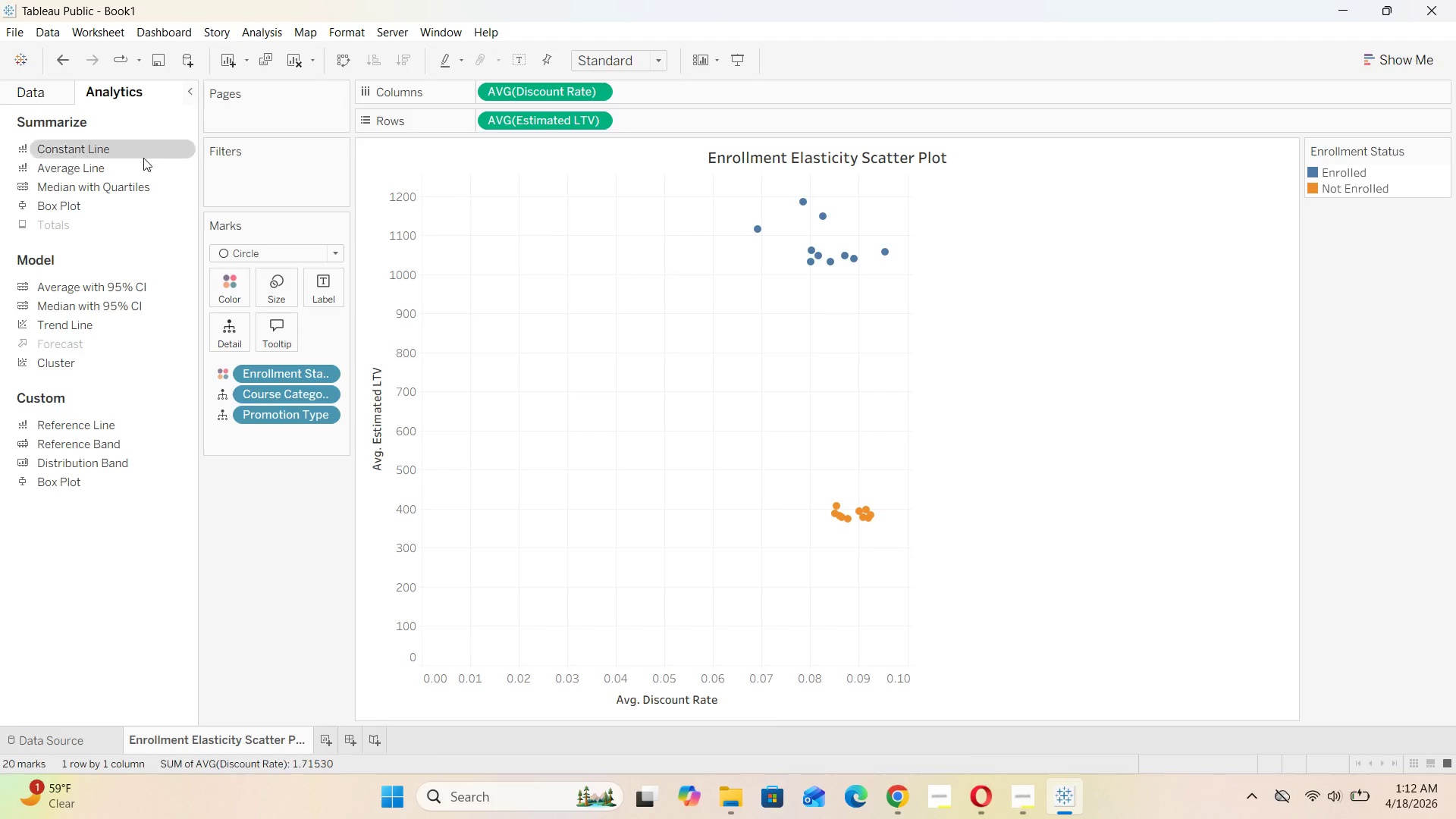 
left_click_drag(start_coordinate=[69, 328], to_coordinate=[519, 194])
 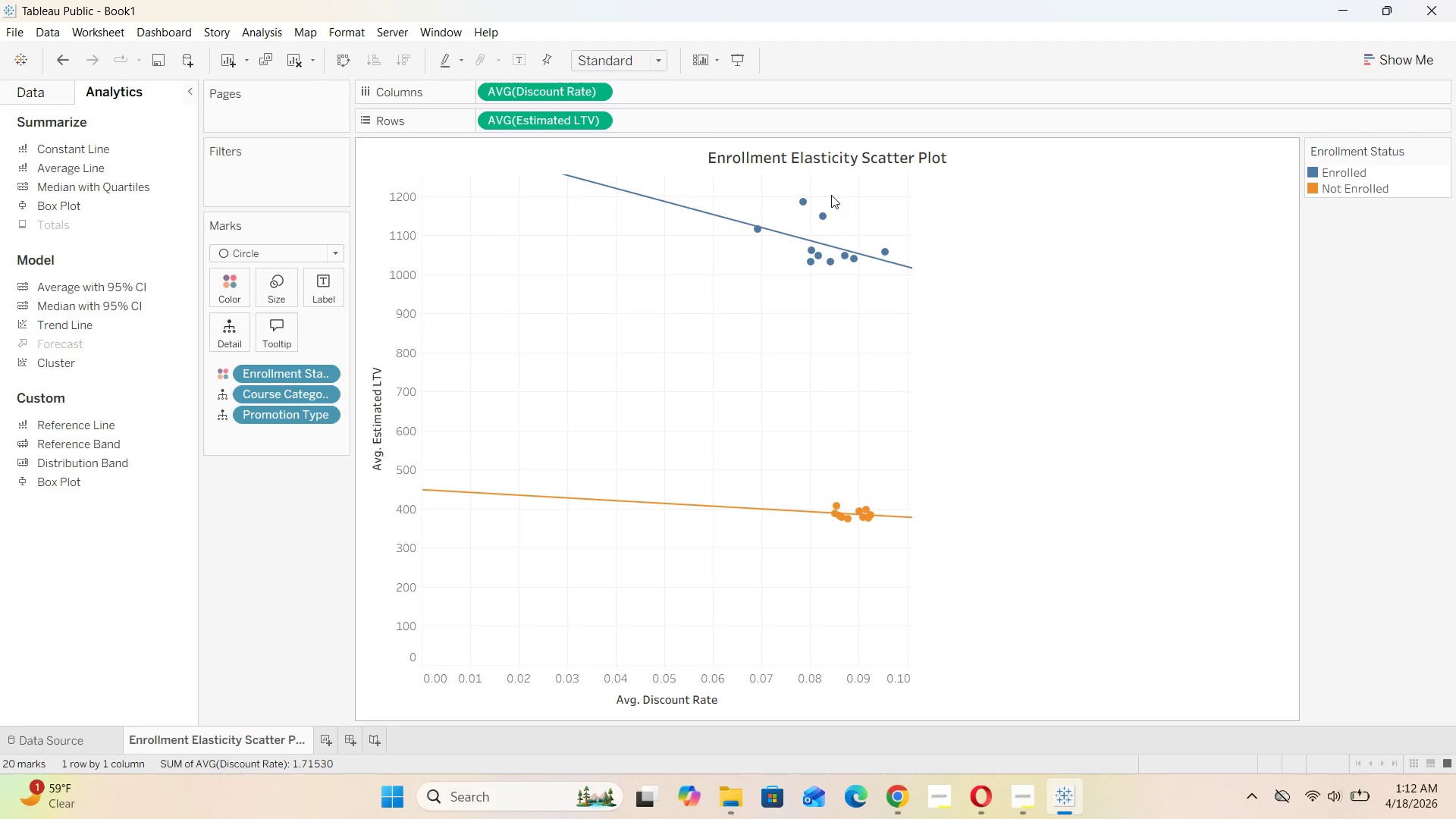 
wait(9.47)
 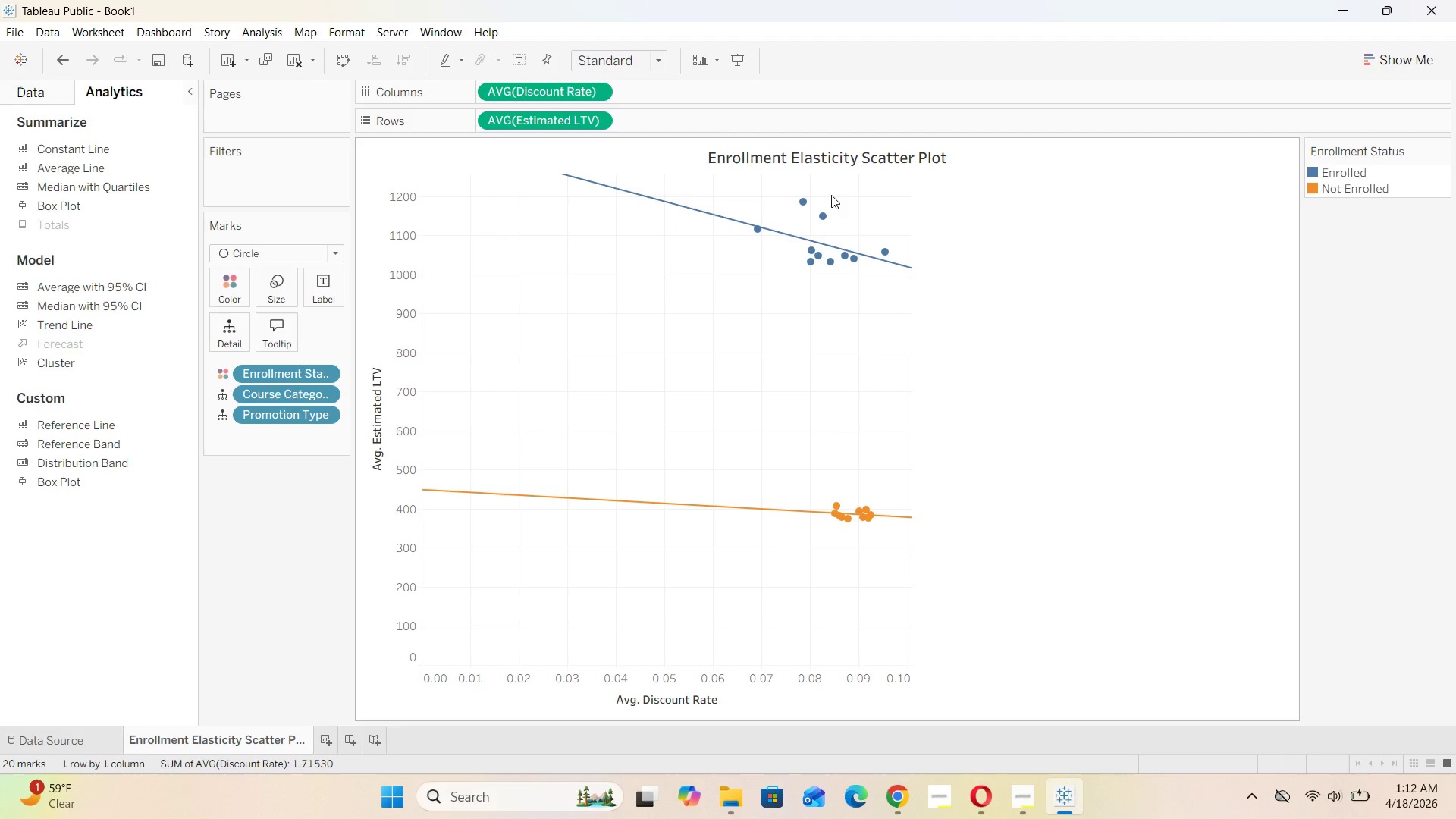 
double_click([858, 162])
 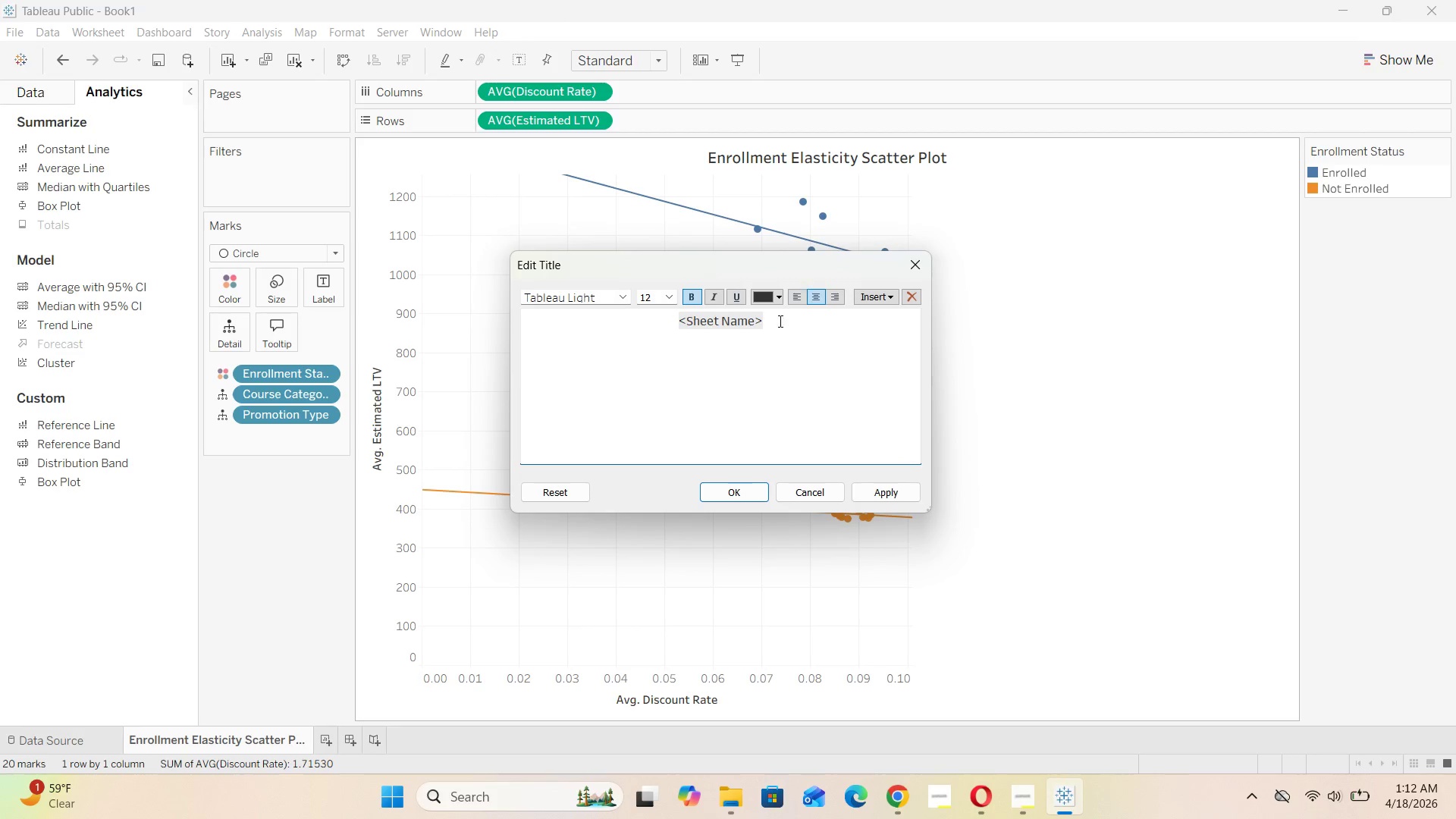 
left_click_drag(start_coordinate=[778, 318], to_coordinate=[675, 326])
 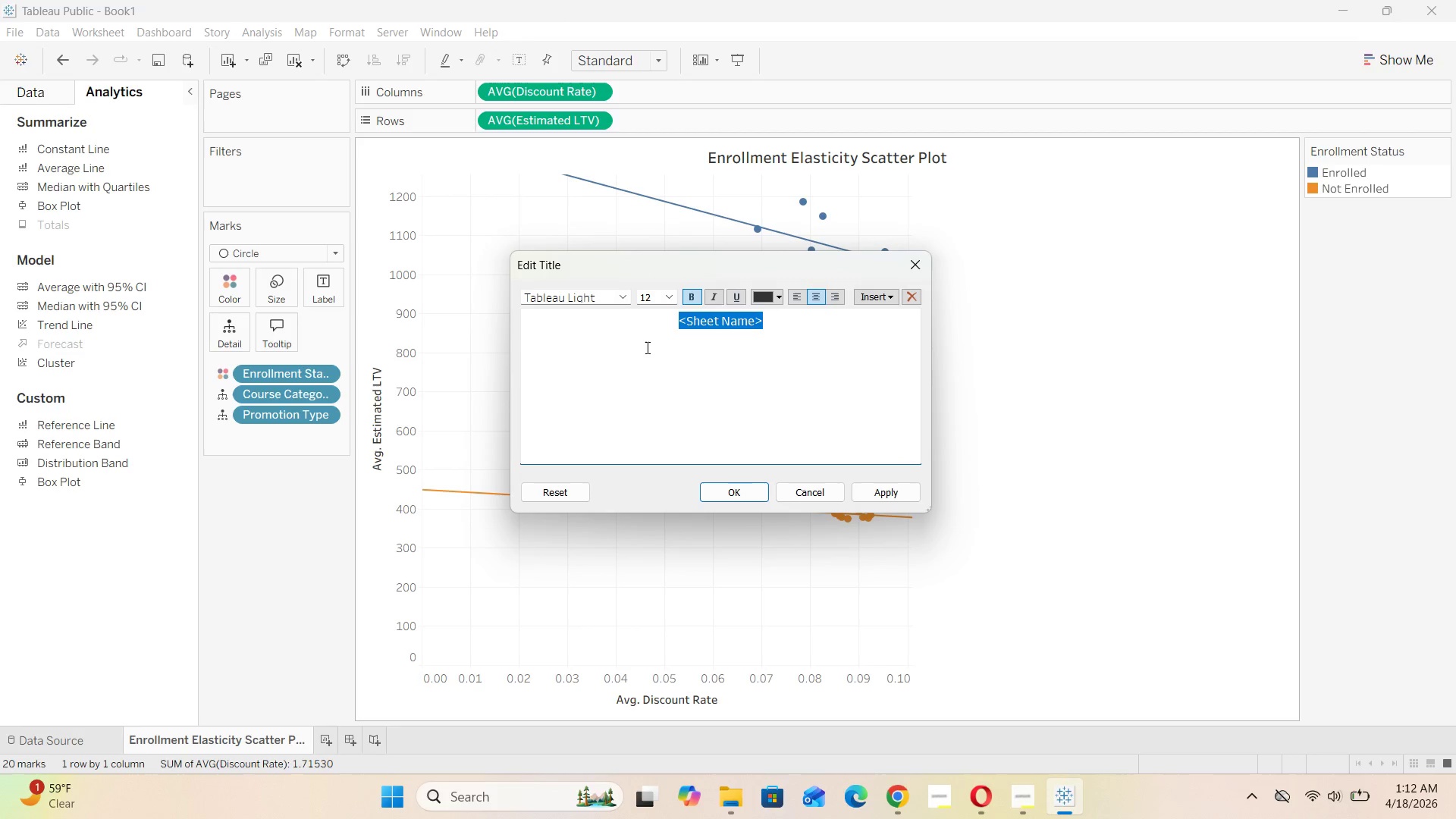 
key(Backspace)
type(Enrollment Elasticity : Discount vs Estimated Lifetime Value)
 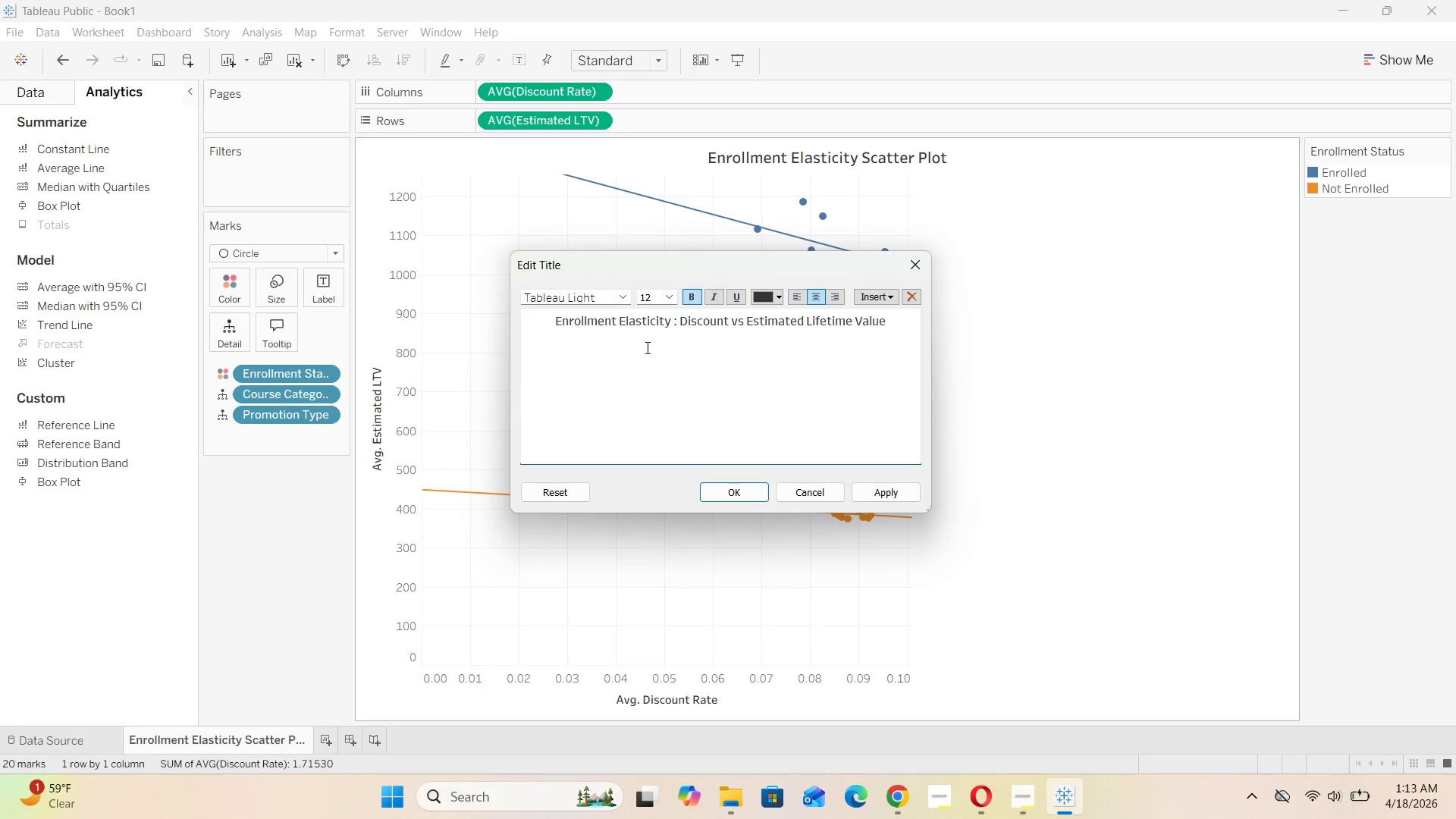 
left_click_drag(start_coordinate=[893, 324], to_coordinate=[532, 323])
 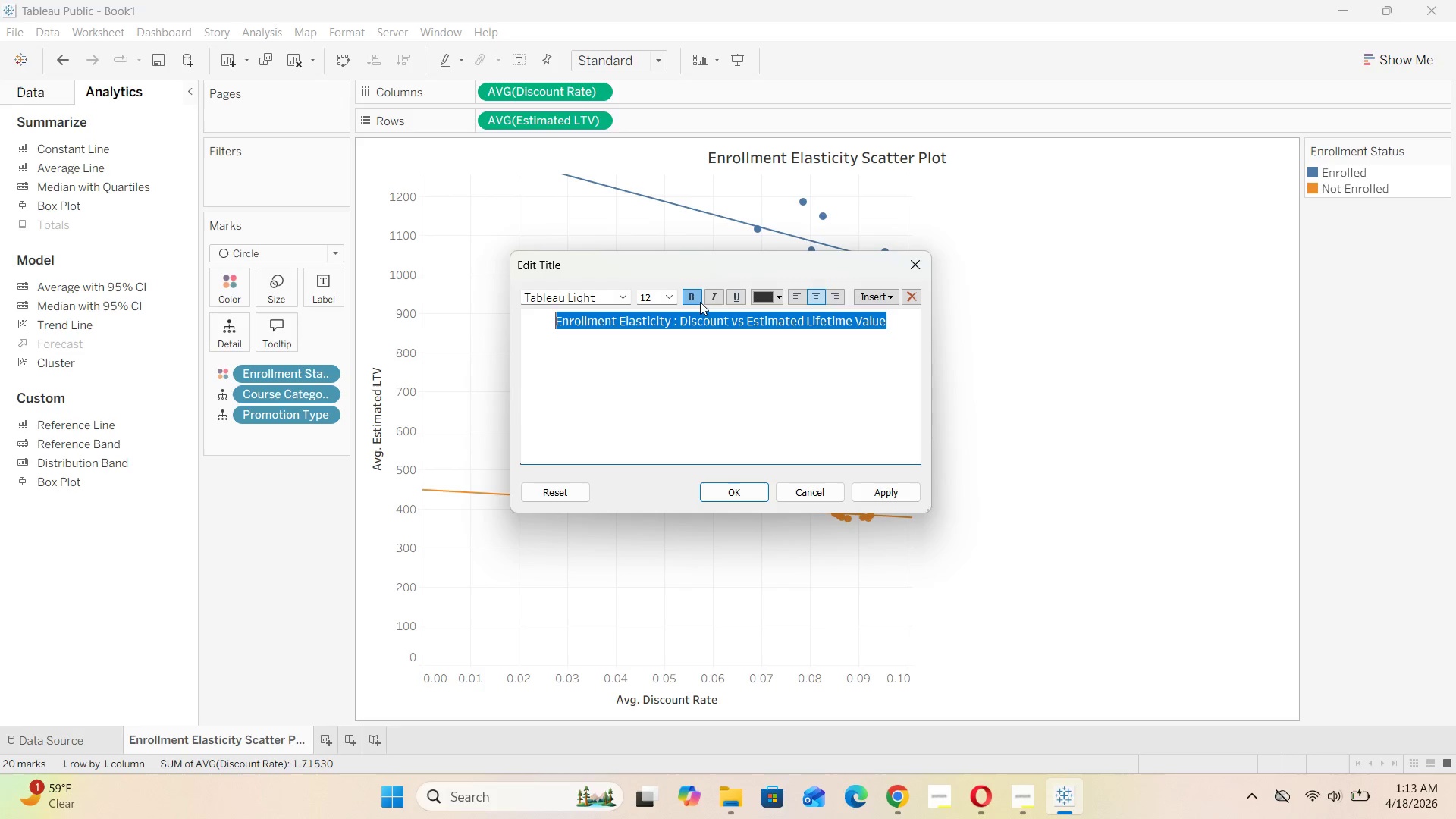 
left_click([699, 302])
 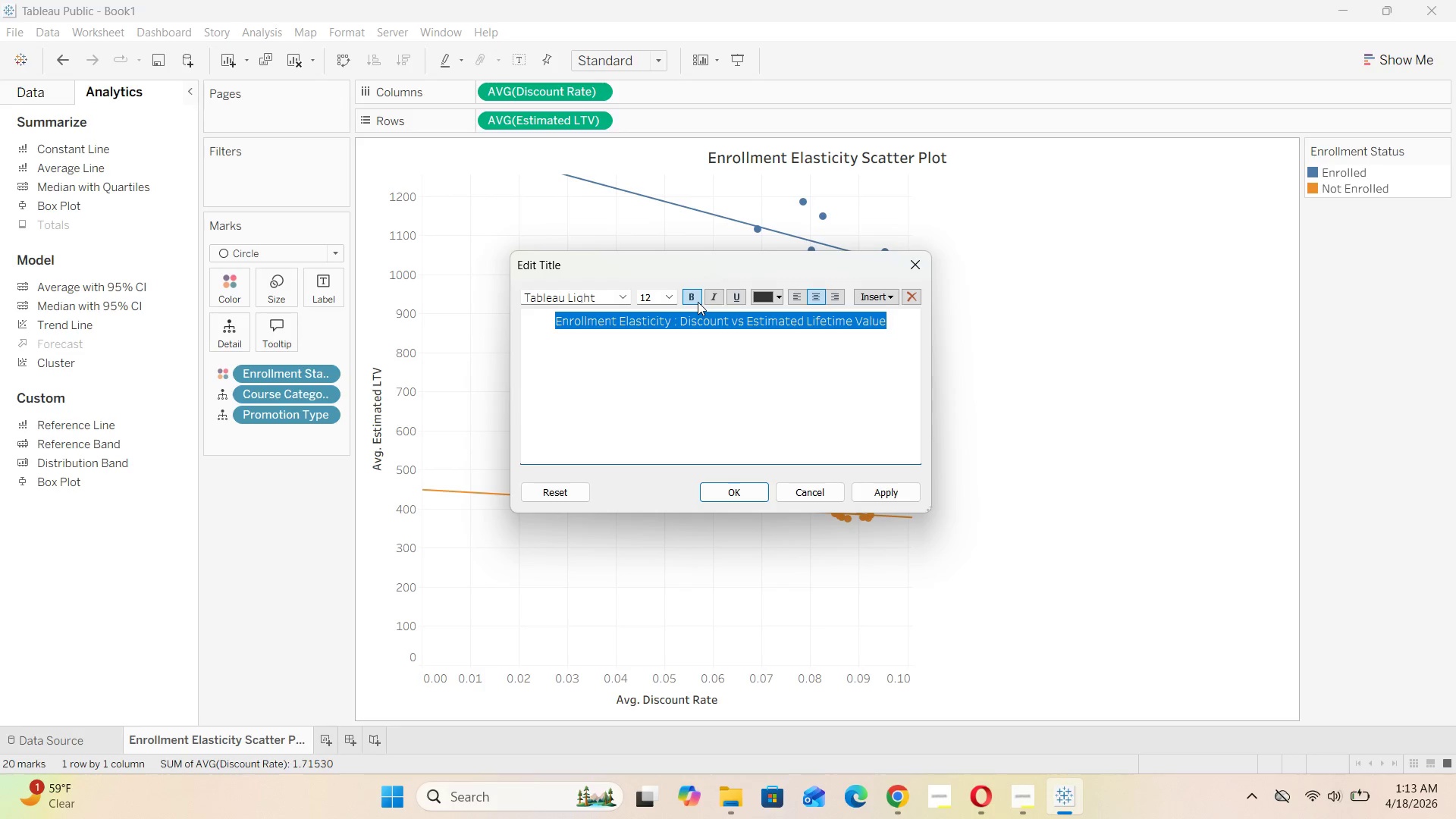 
left_click([698, 302])
 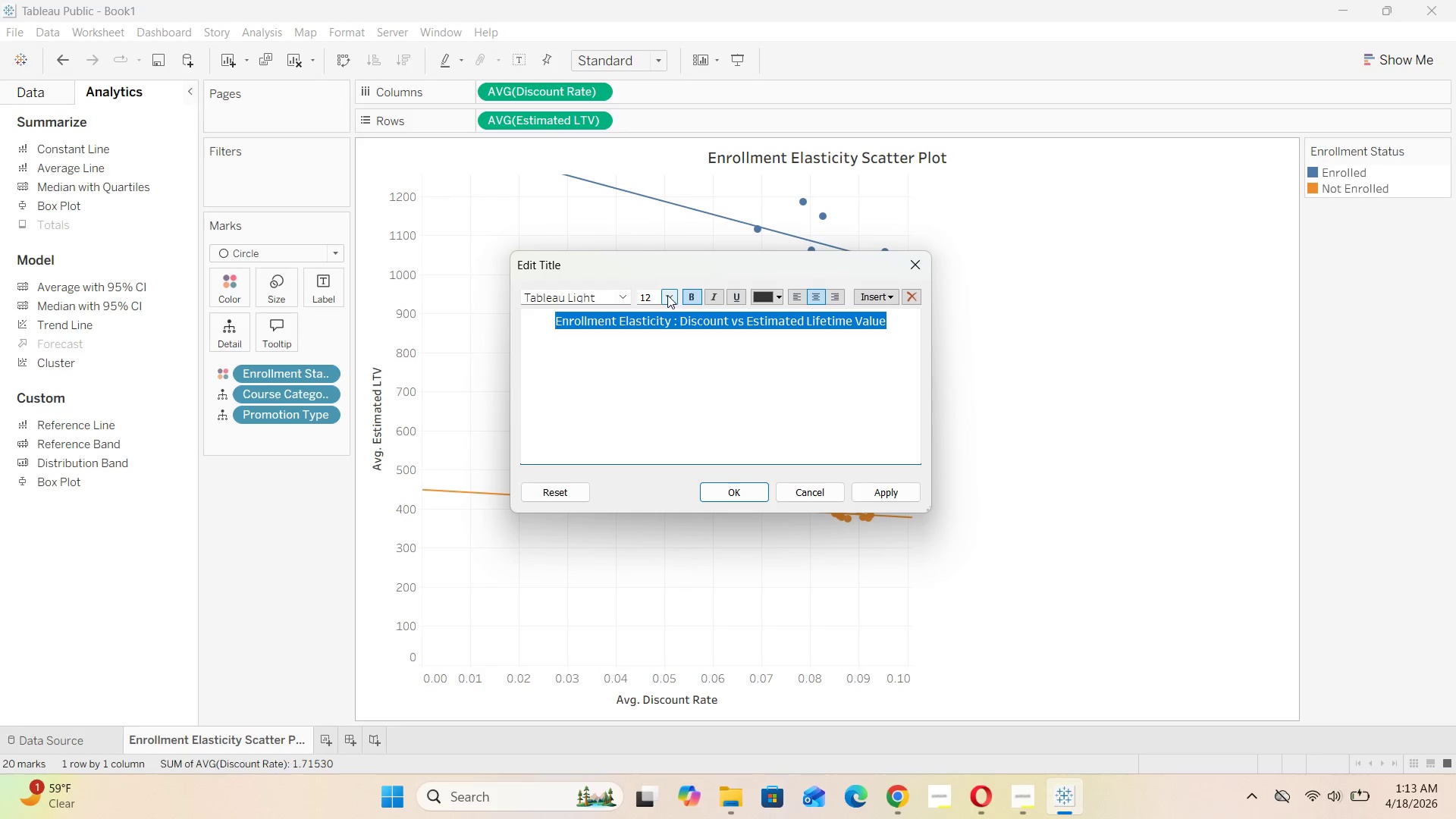 
left_click([668, 295])
 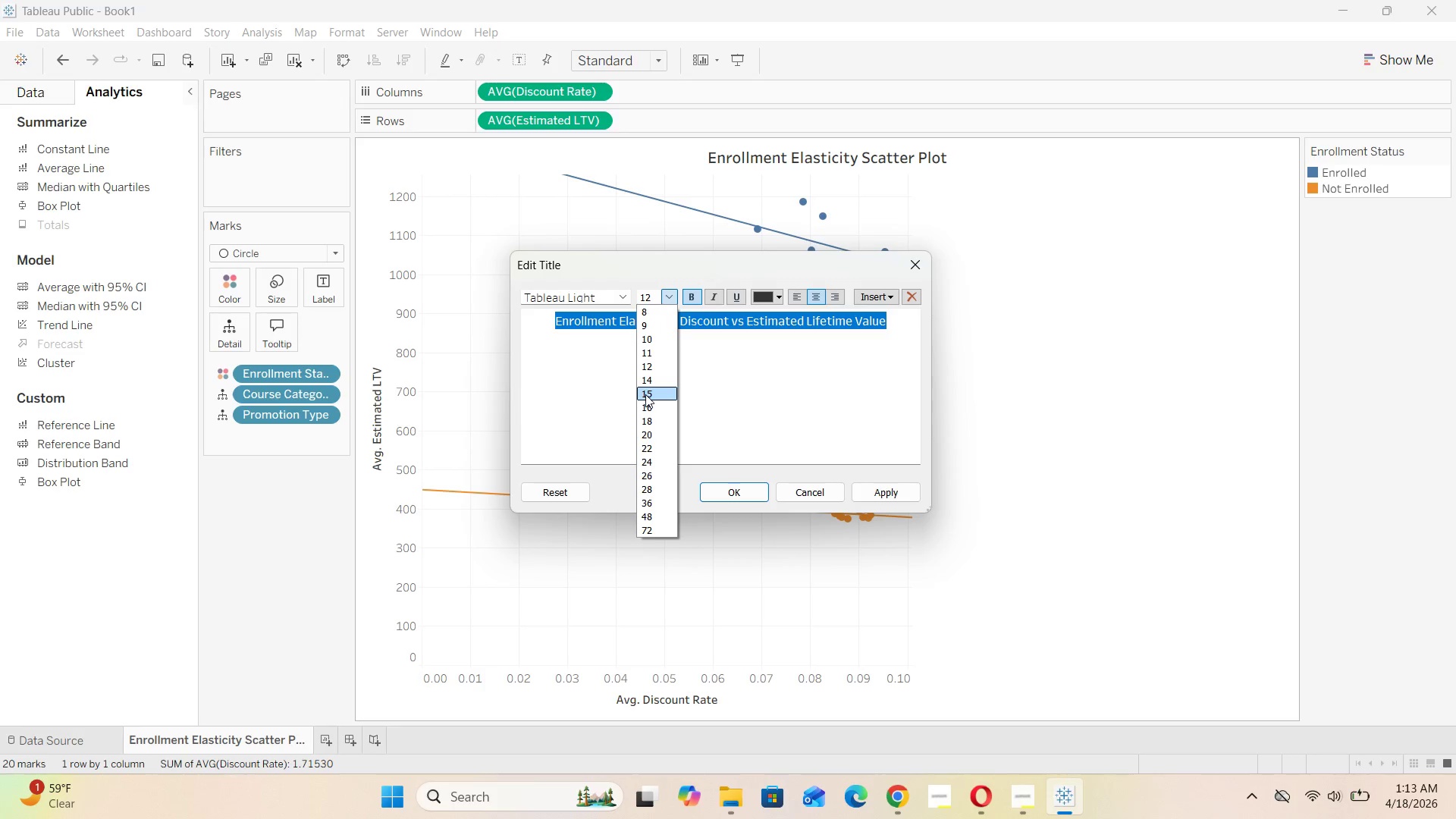 
left_click([647, 384])
 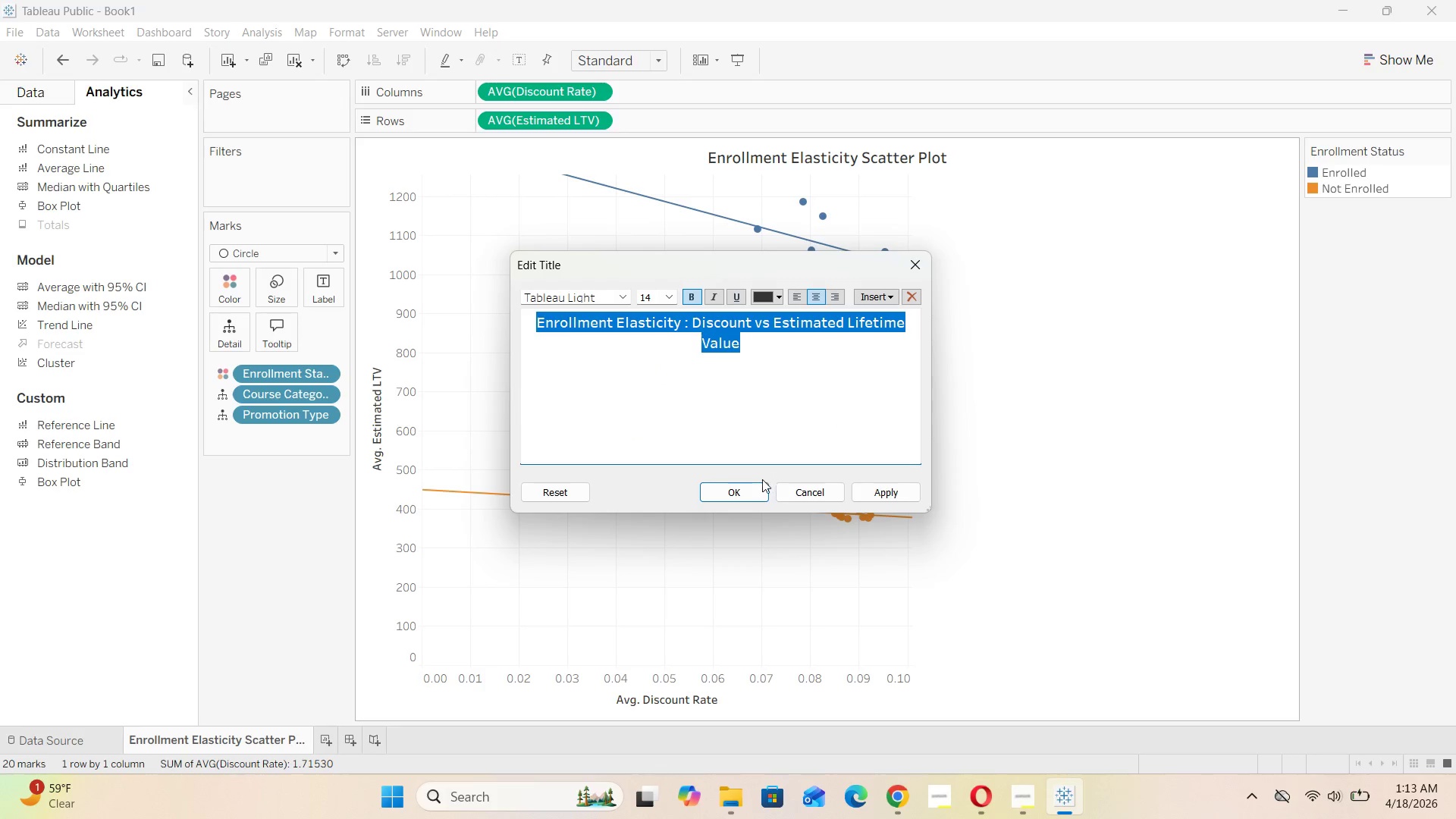 
left_click([749, 491])
 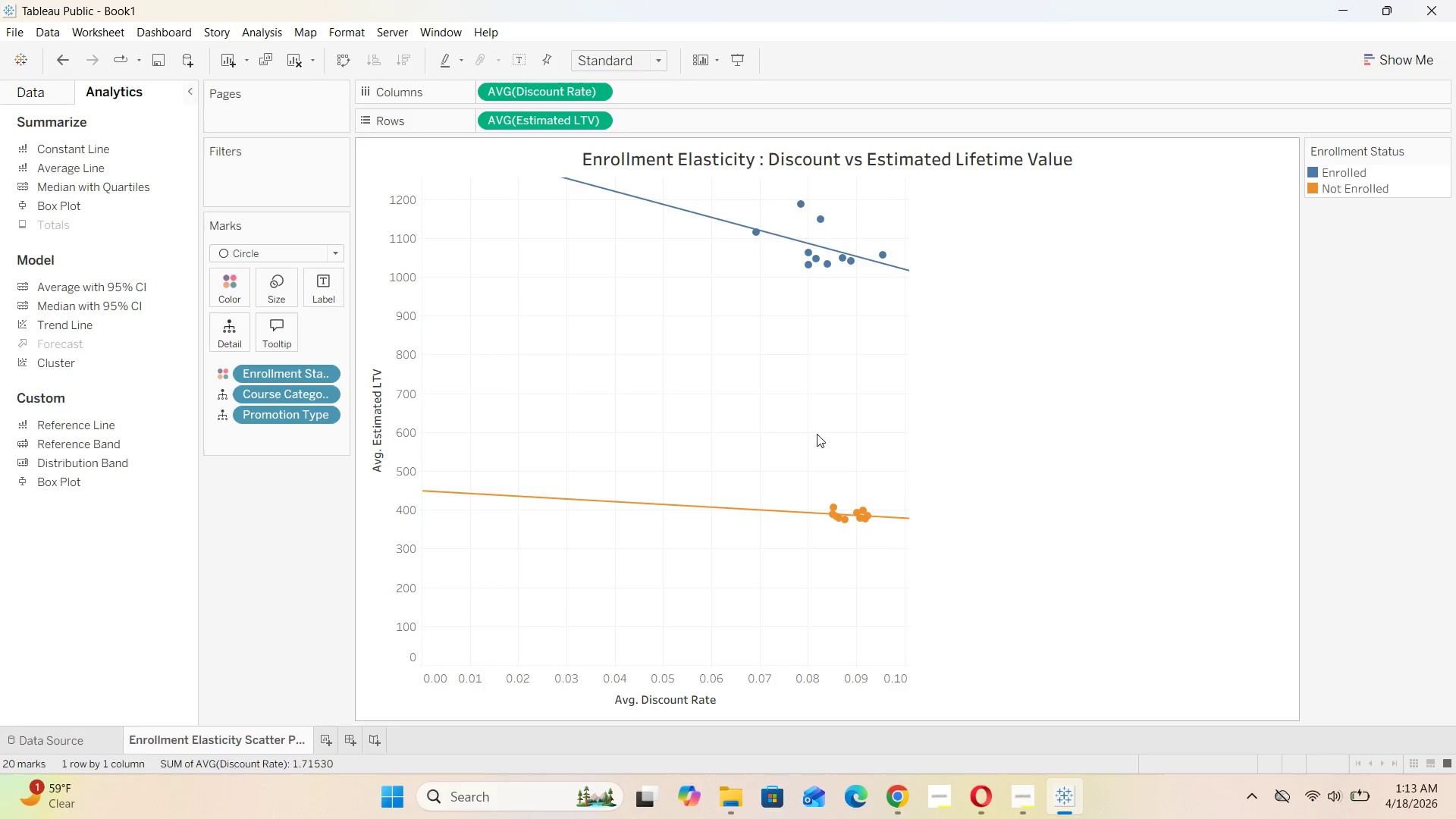 
left_click([1029, 380])
 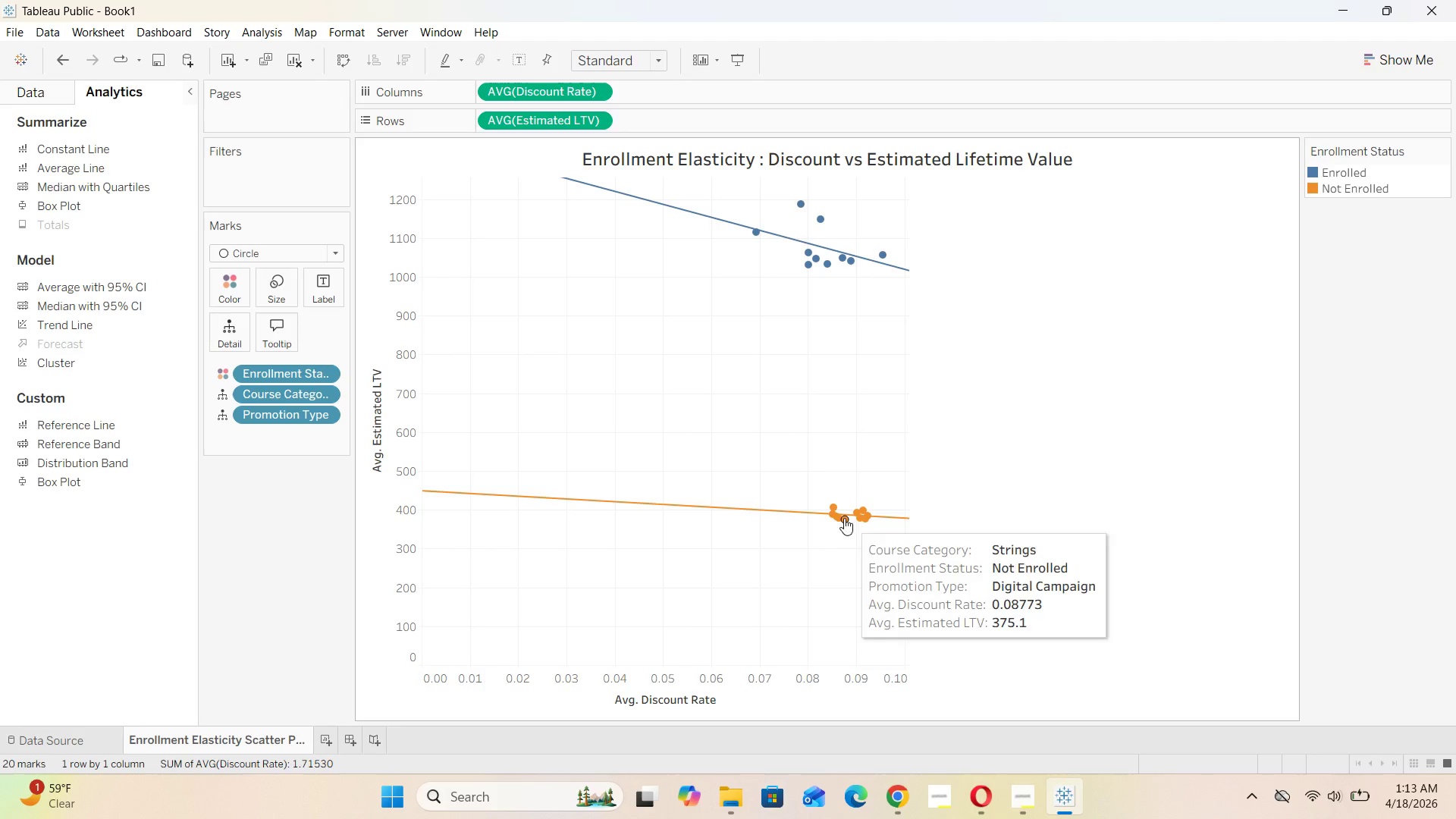 
mouse_move([752, 507])
 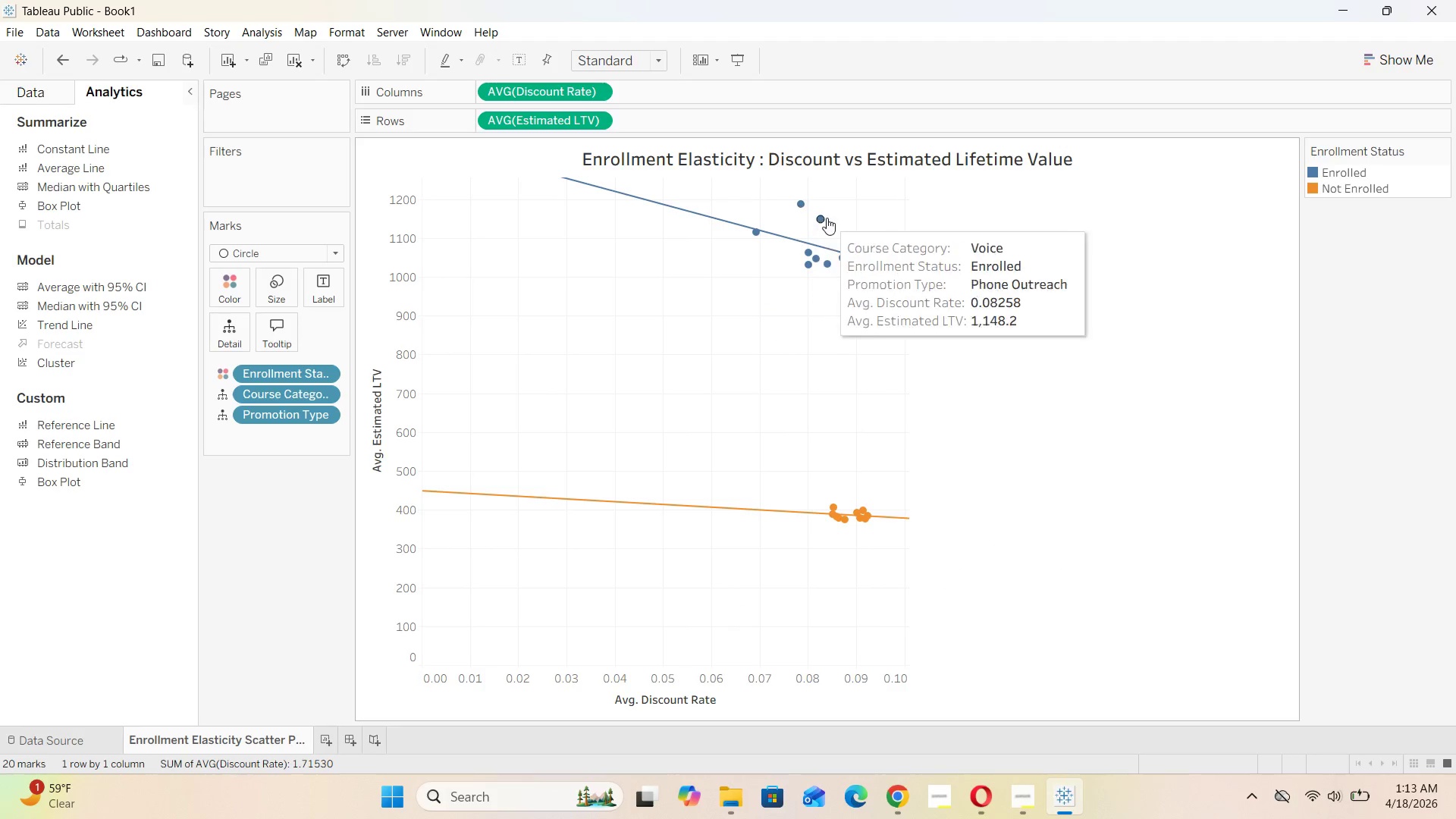 
wait(5.61)
 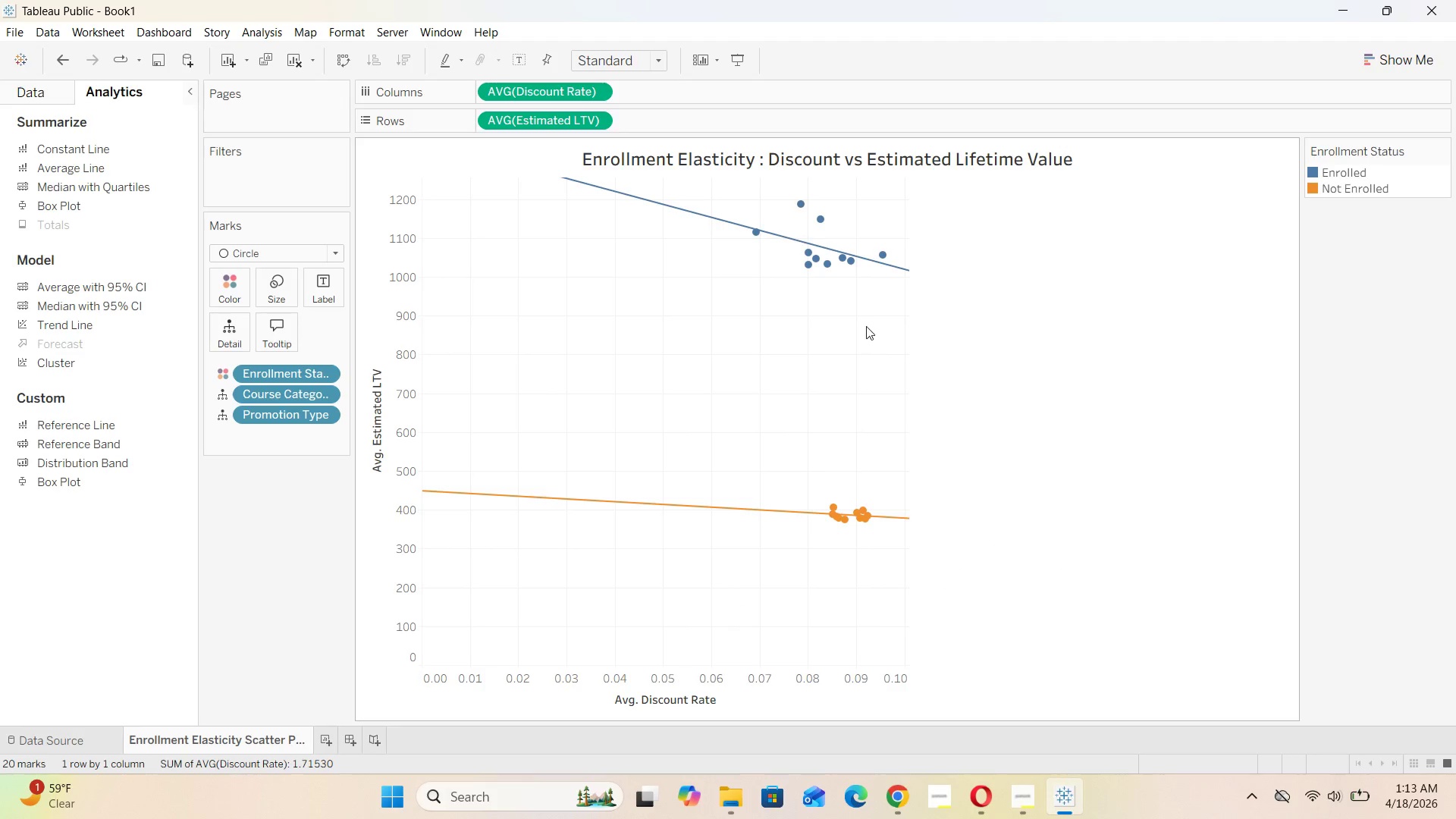 
left_click([606, 124])
 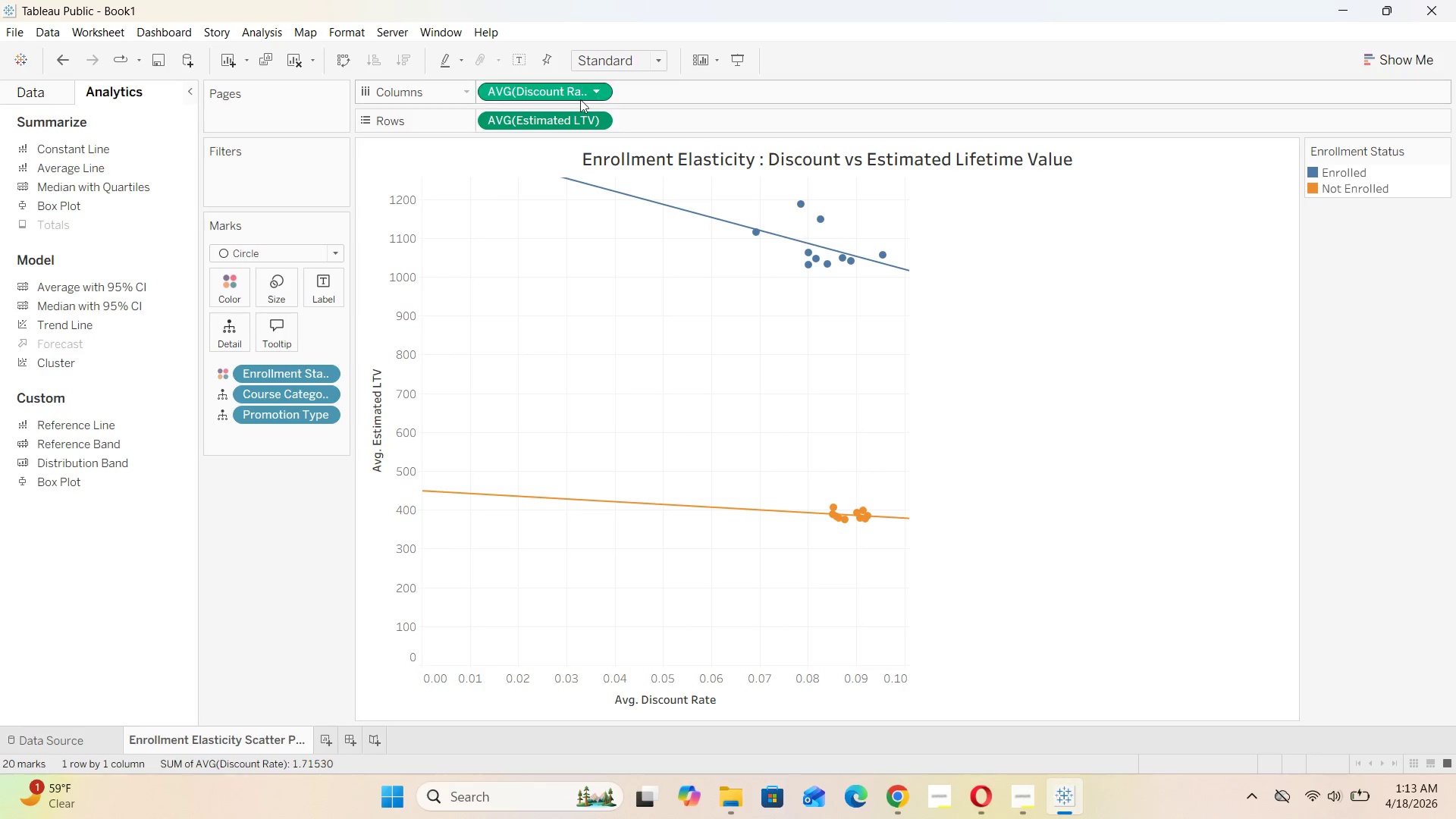 
left_click([603, 122])
 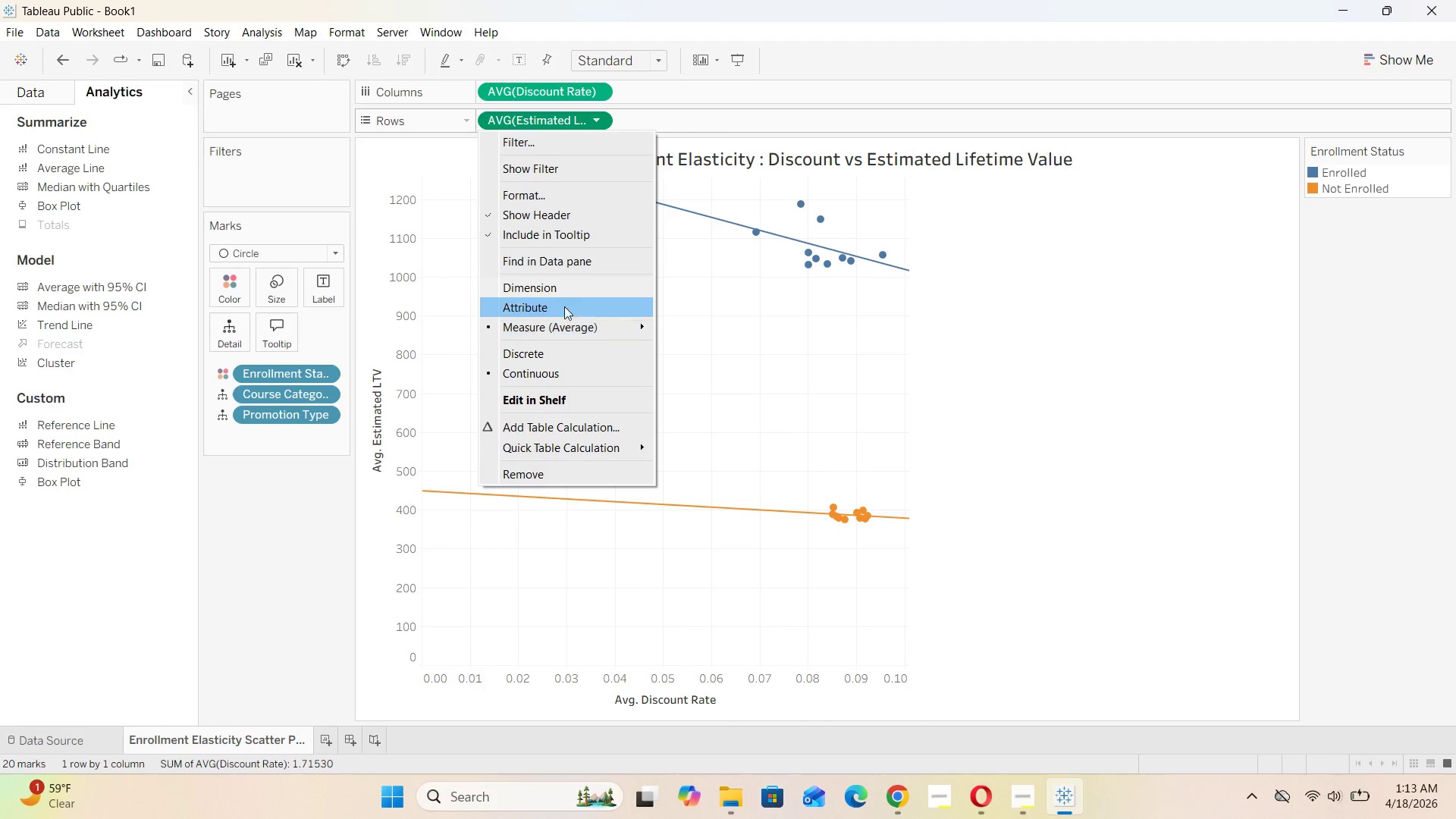 
left_click([552, 293])
 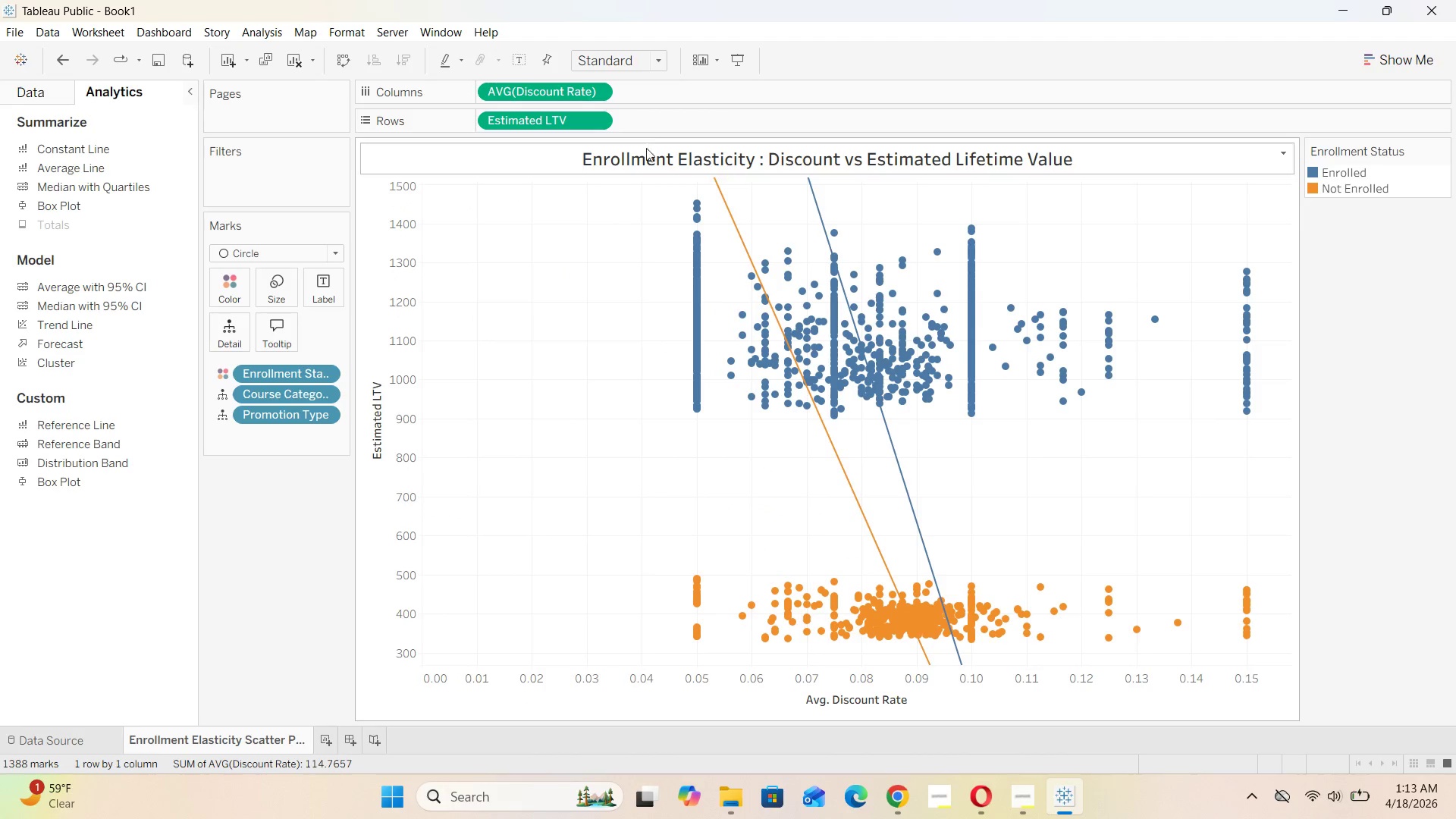 
left_click([603, 91])
 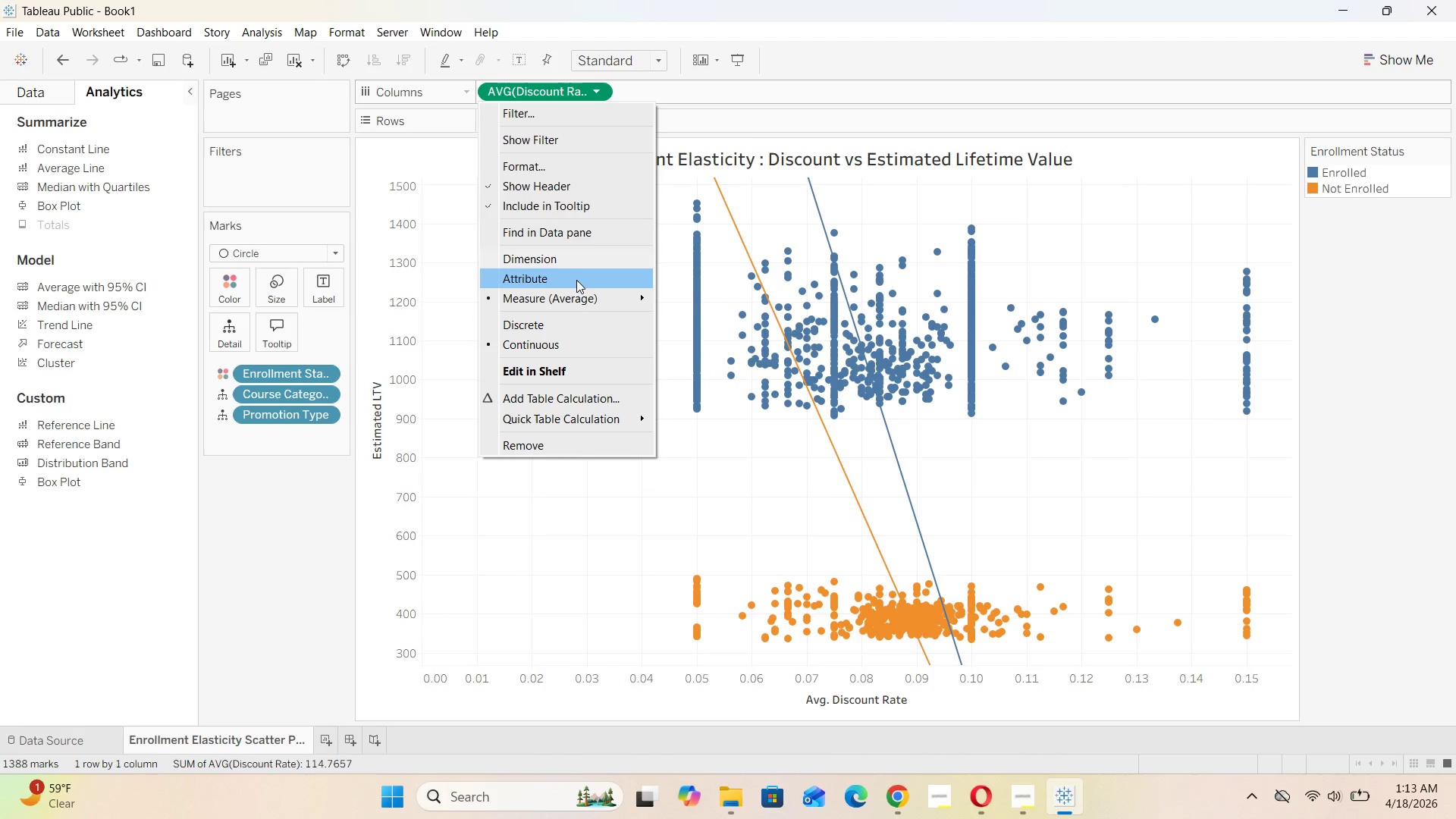 
left_click([570, 258])
 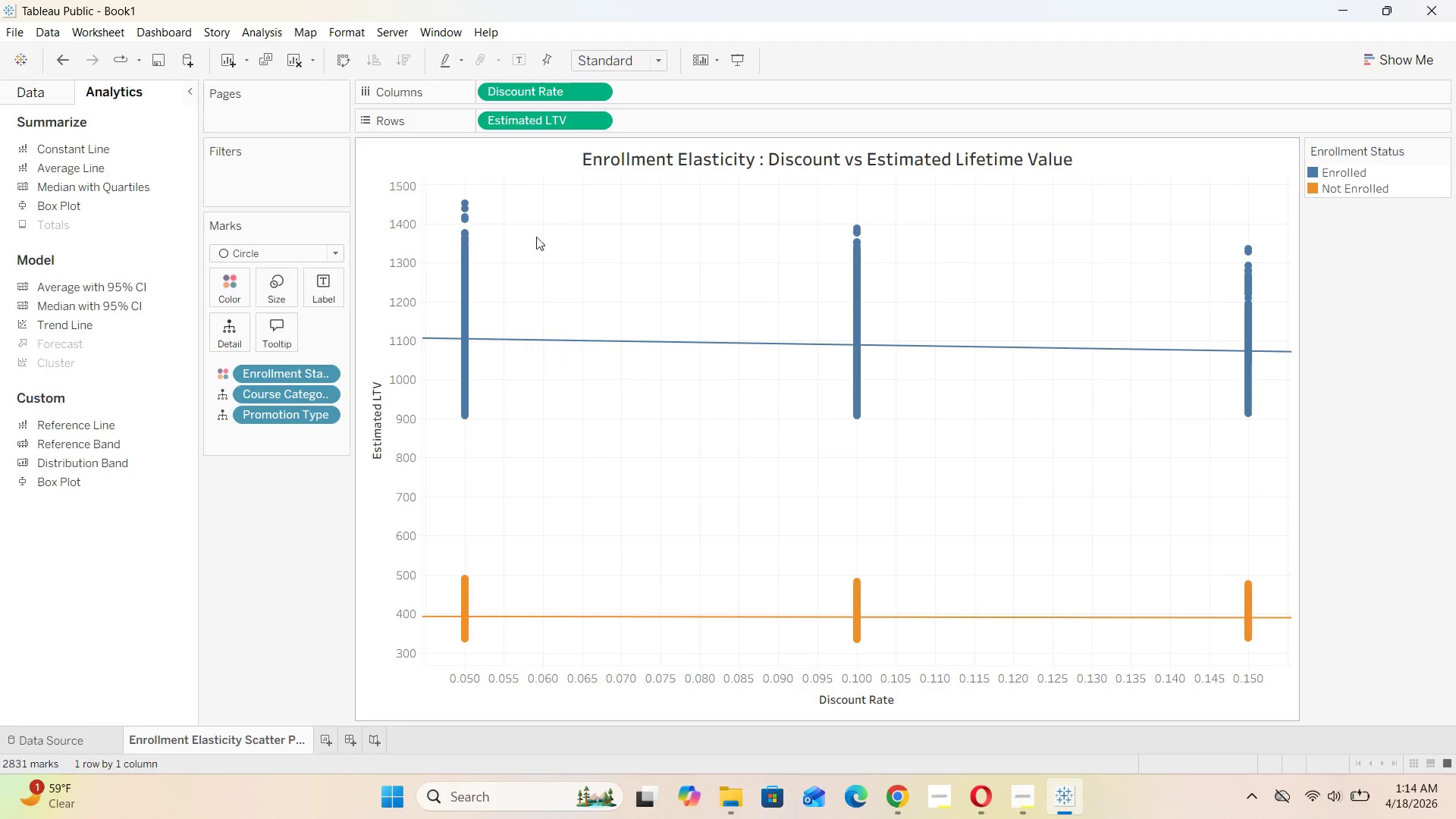 
left_click([61, 66])
 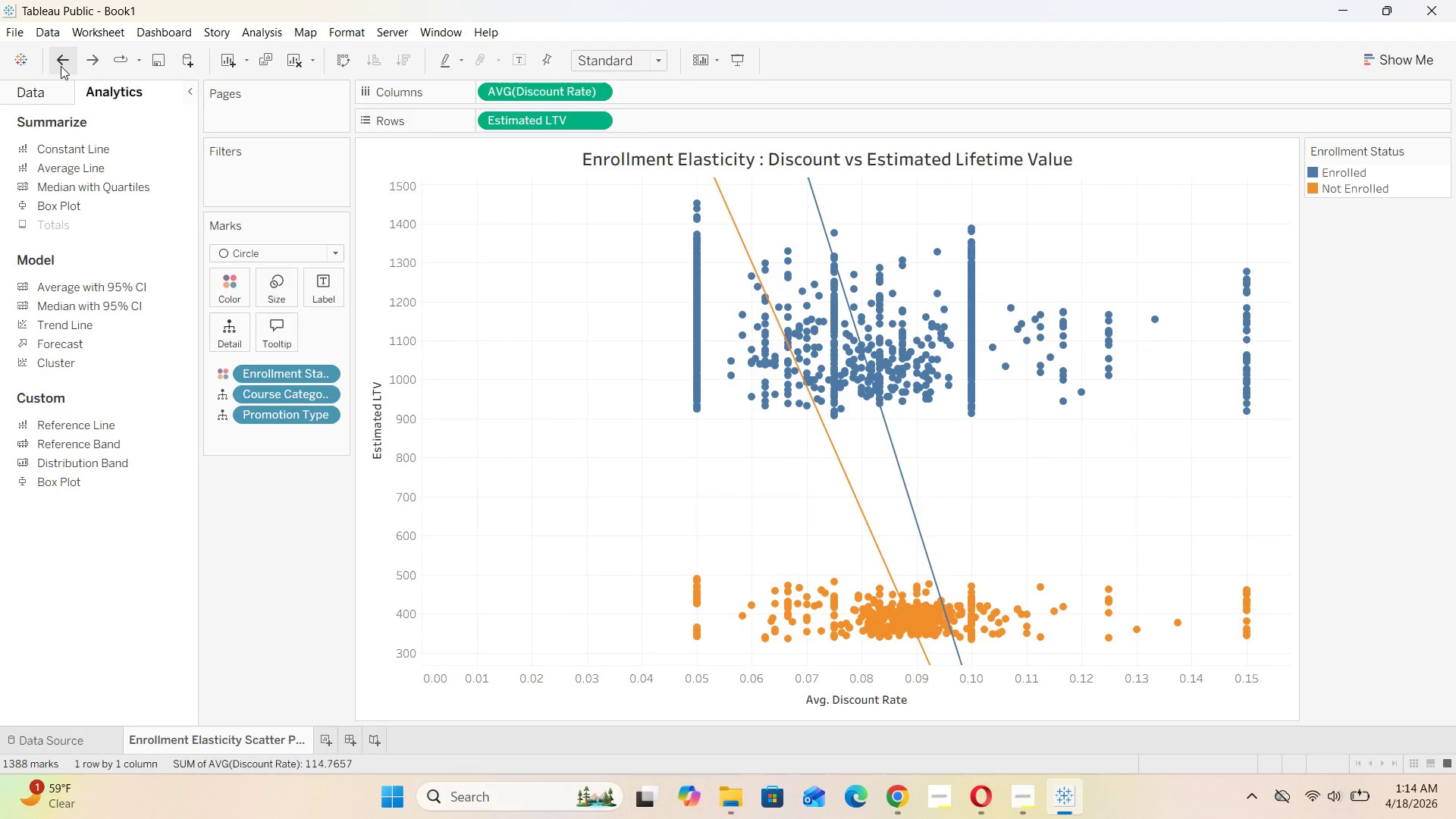 
left_click([61, 66])
 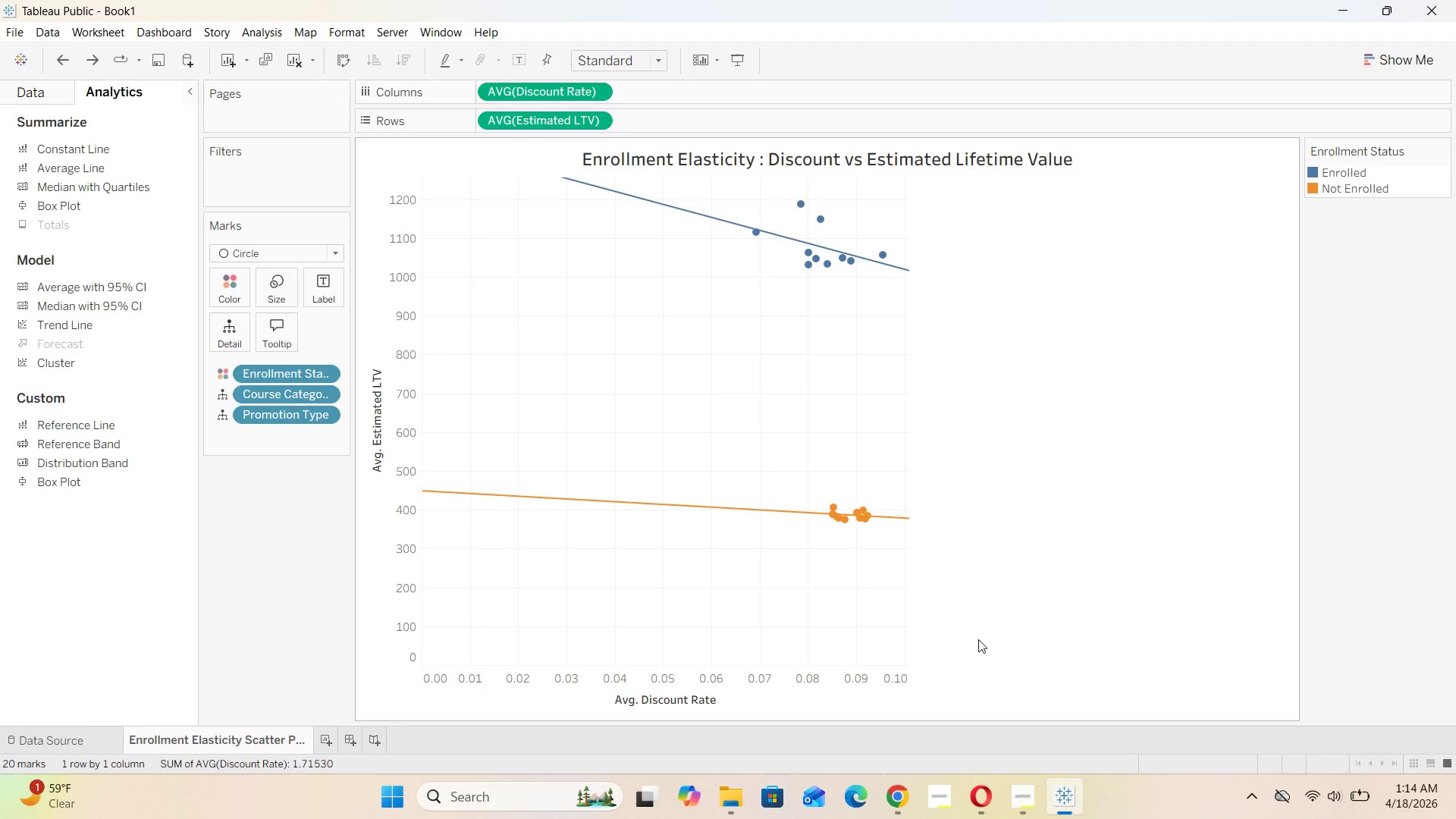 
wait(20.62)
 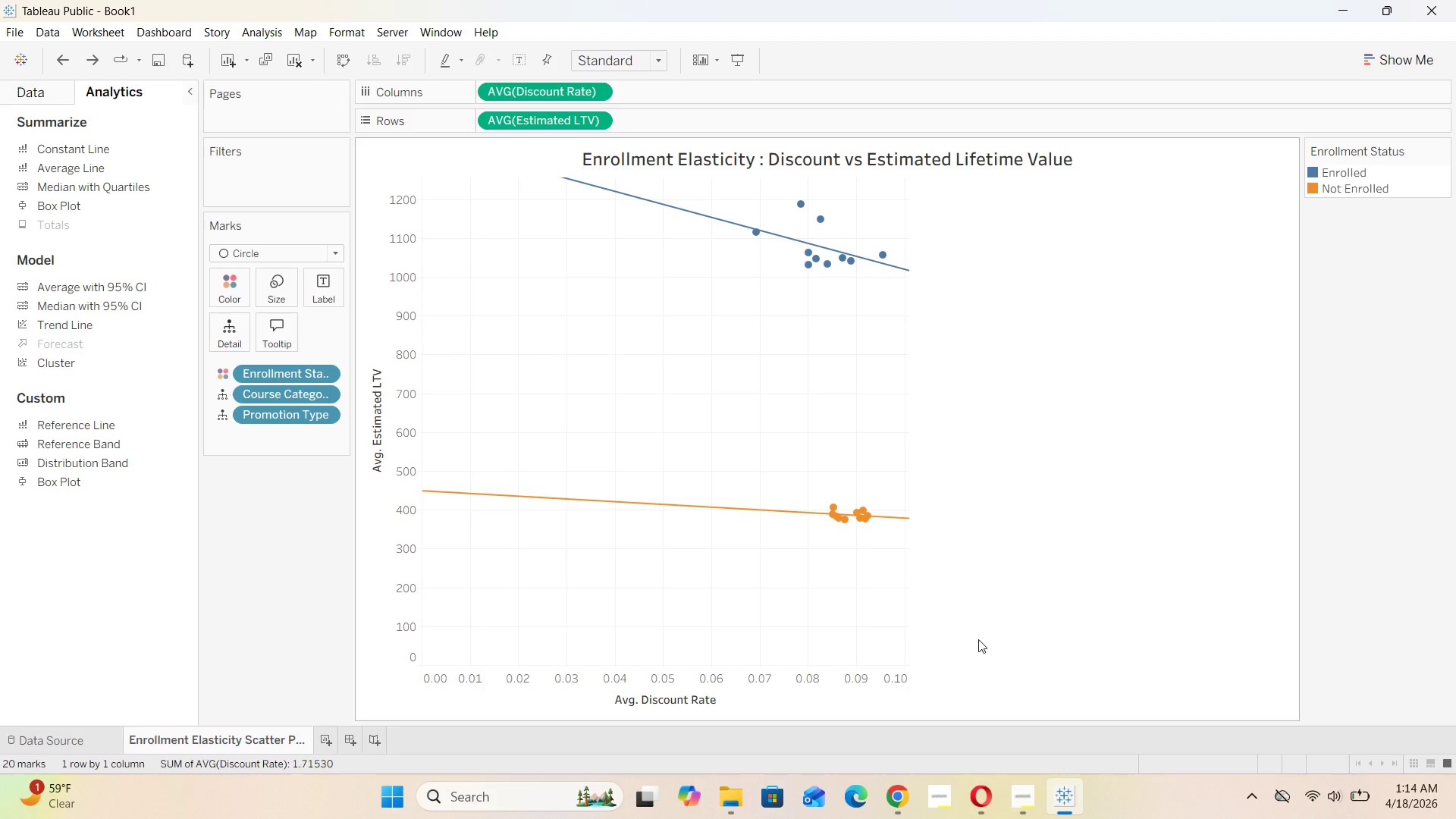 
left_click([1028, 797])